 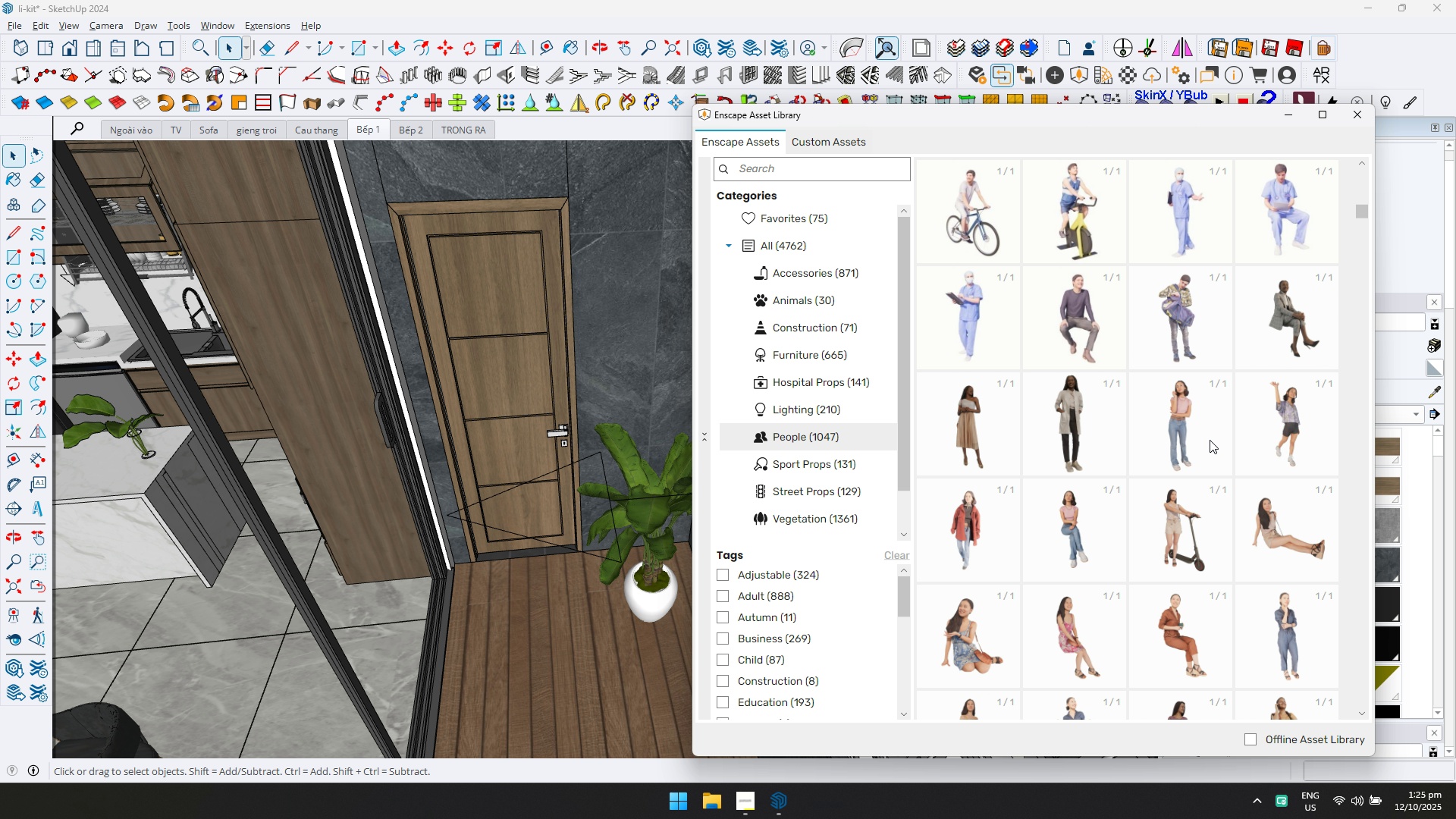 
scroll: coordinate [1209, 443], scroll_direction: down, amount: 3.0
 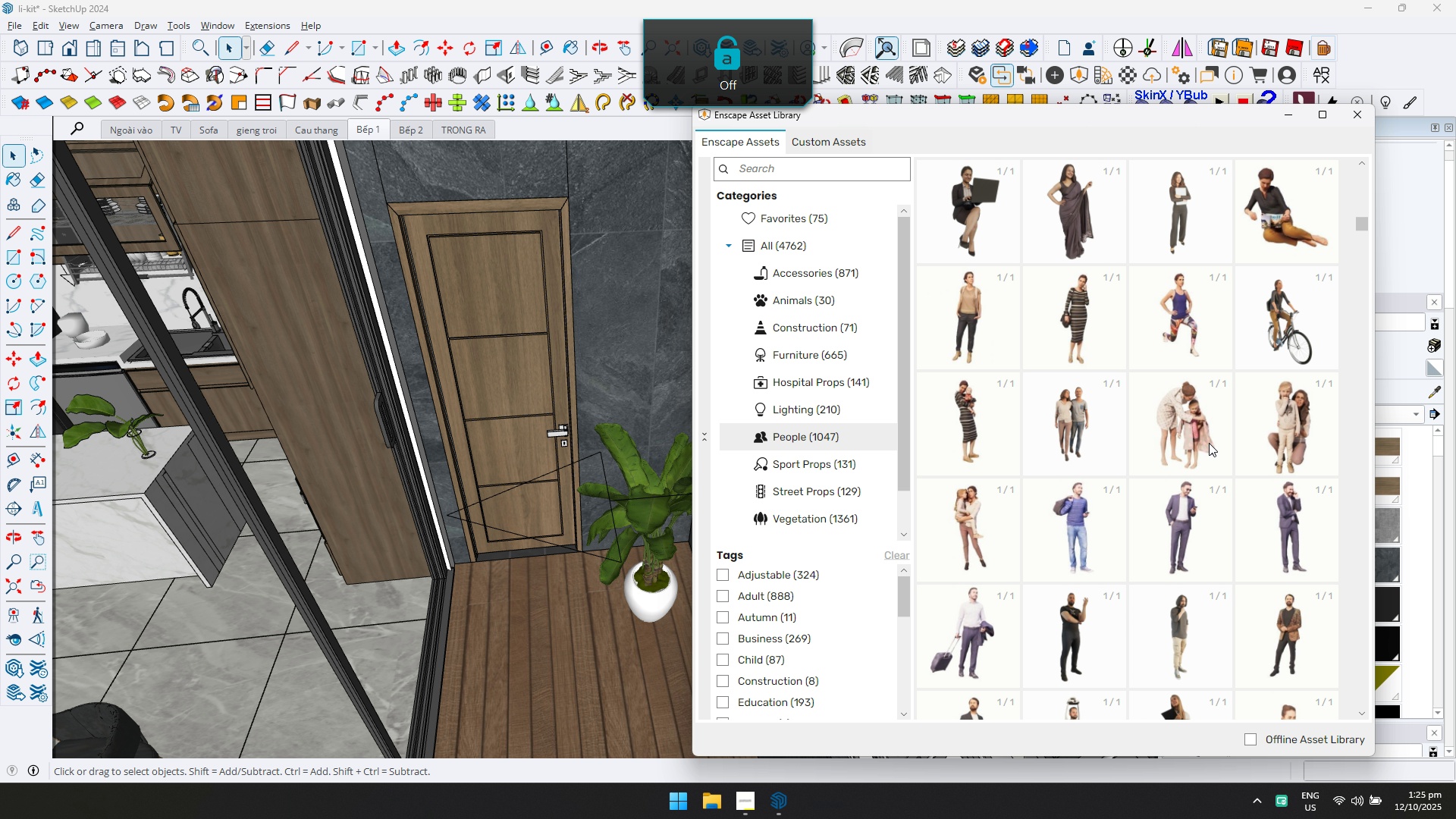 
hold_key(key=CapsLock, duration=0.86)
 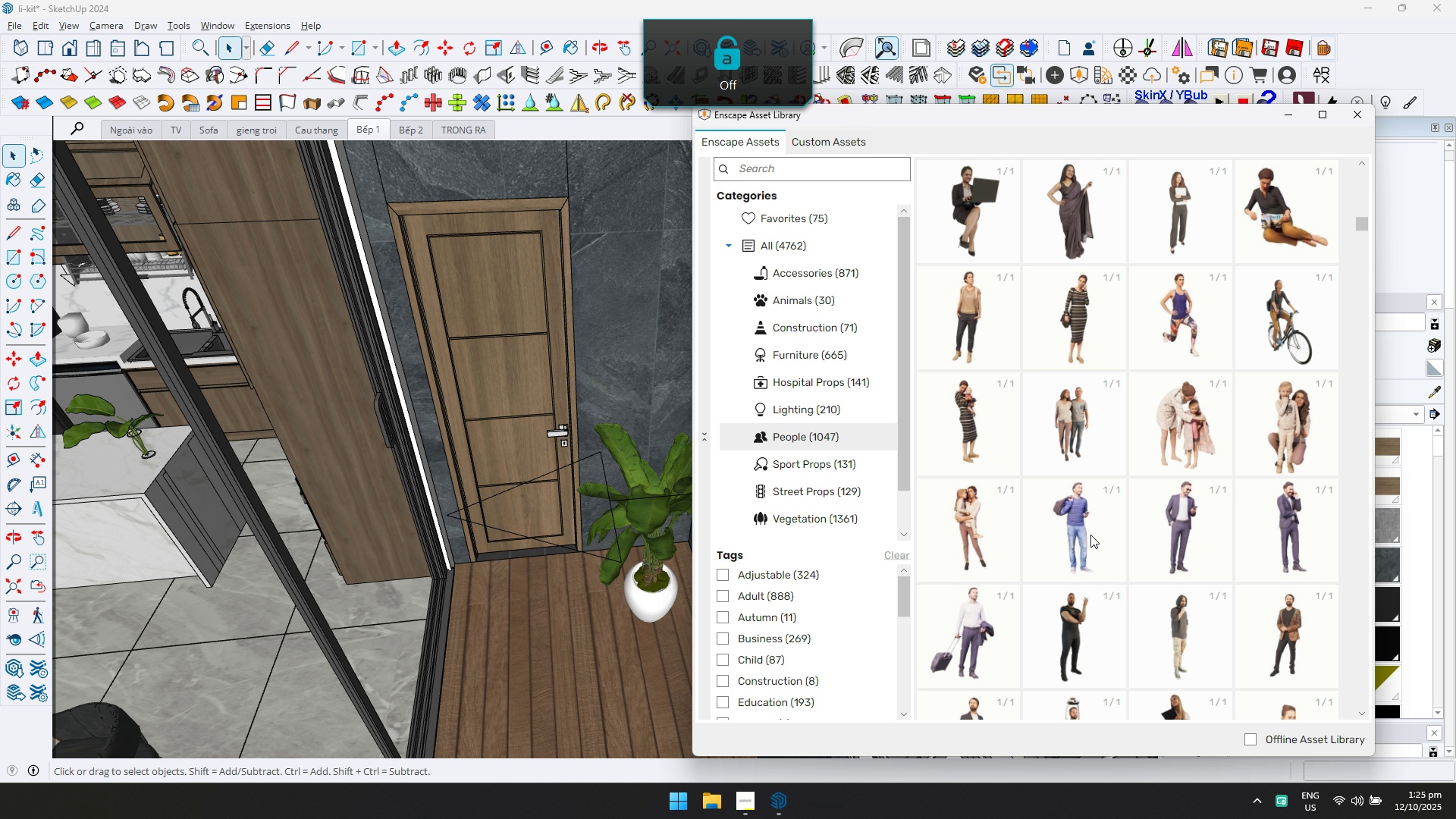 
scroll: coordinate [1220, 431], scroll_direction: down, amount: 7.0
 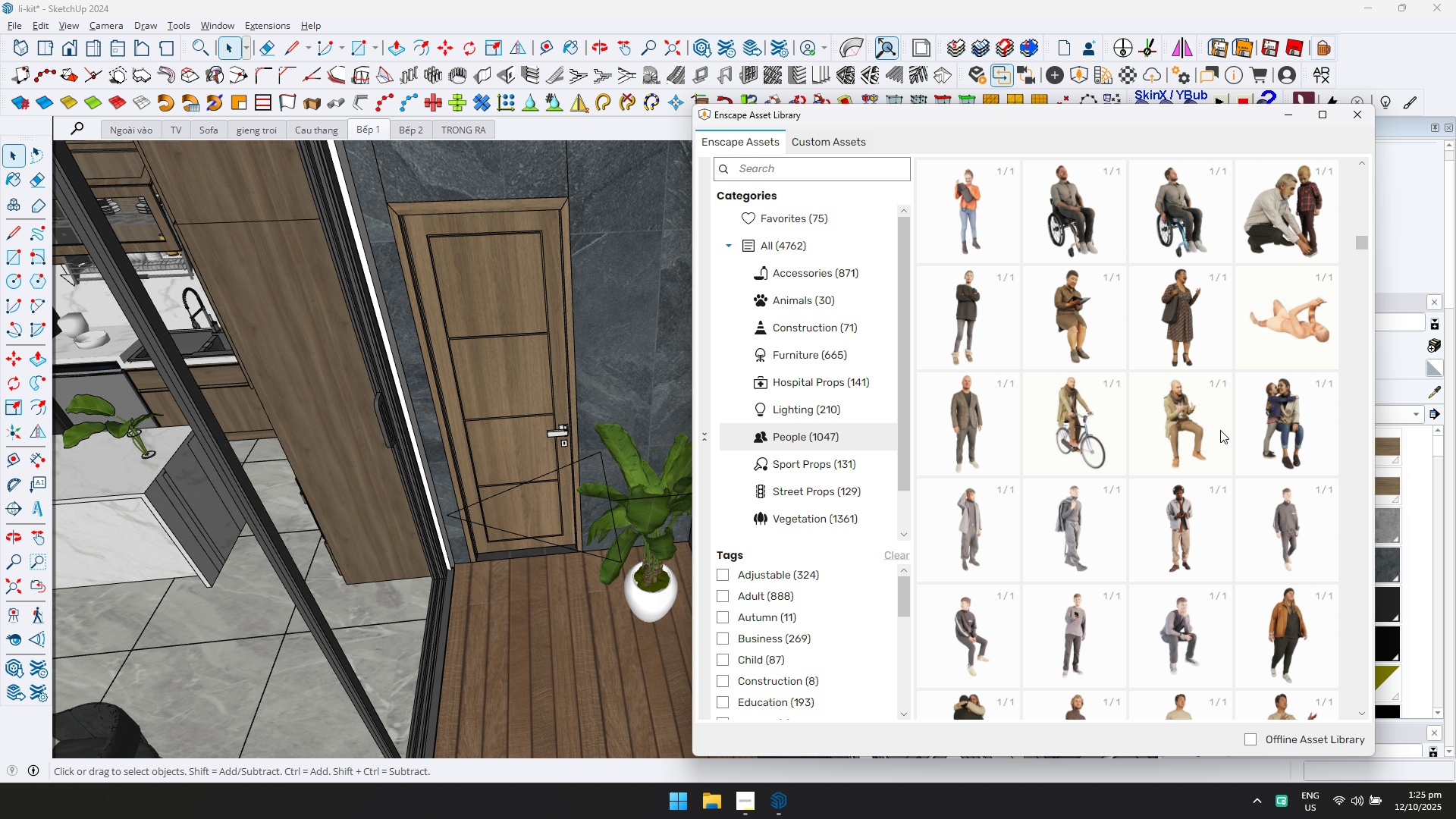 
scroll: coordinate [1201, 614], scroll_direction: down, amount: 2.0
 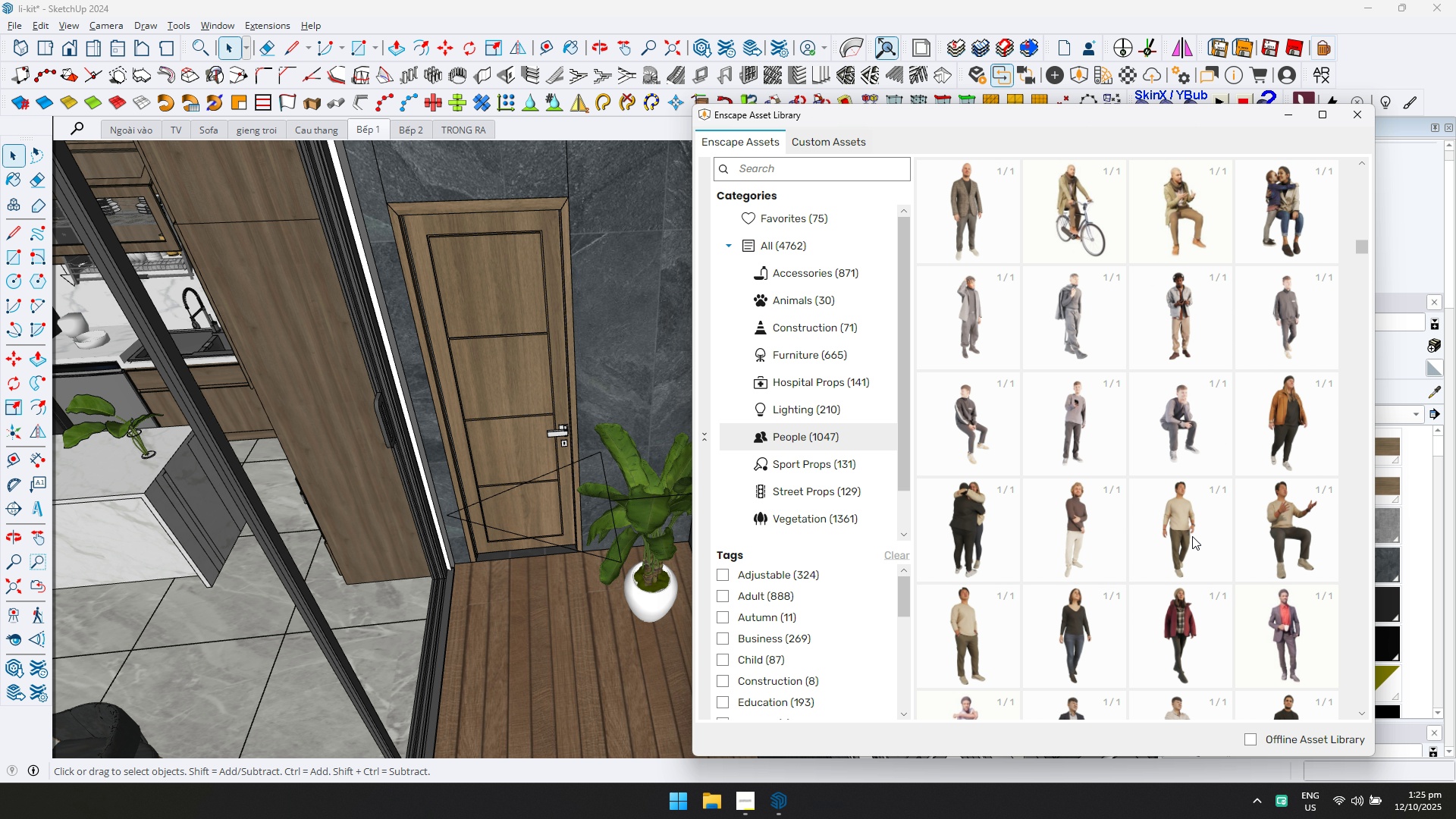 
left_click([1192, 536])
 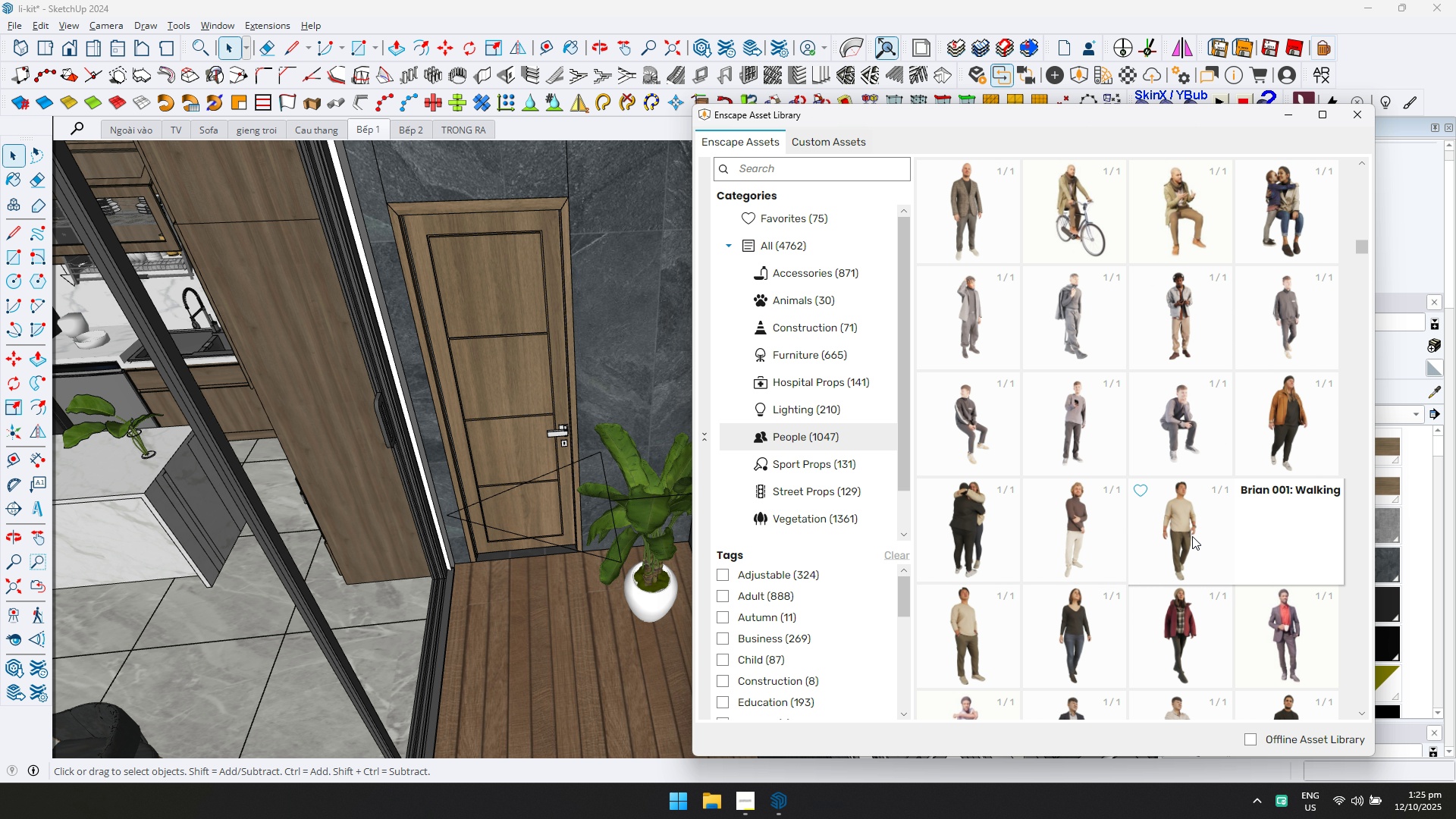 
left_click([1192, 536])
 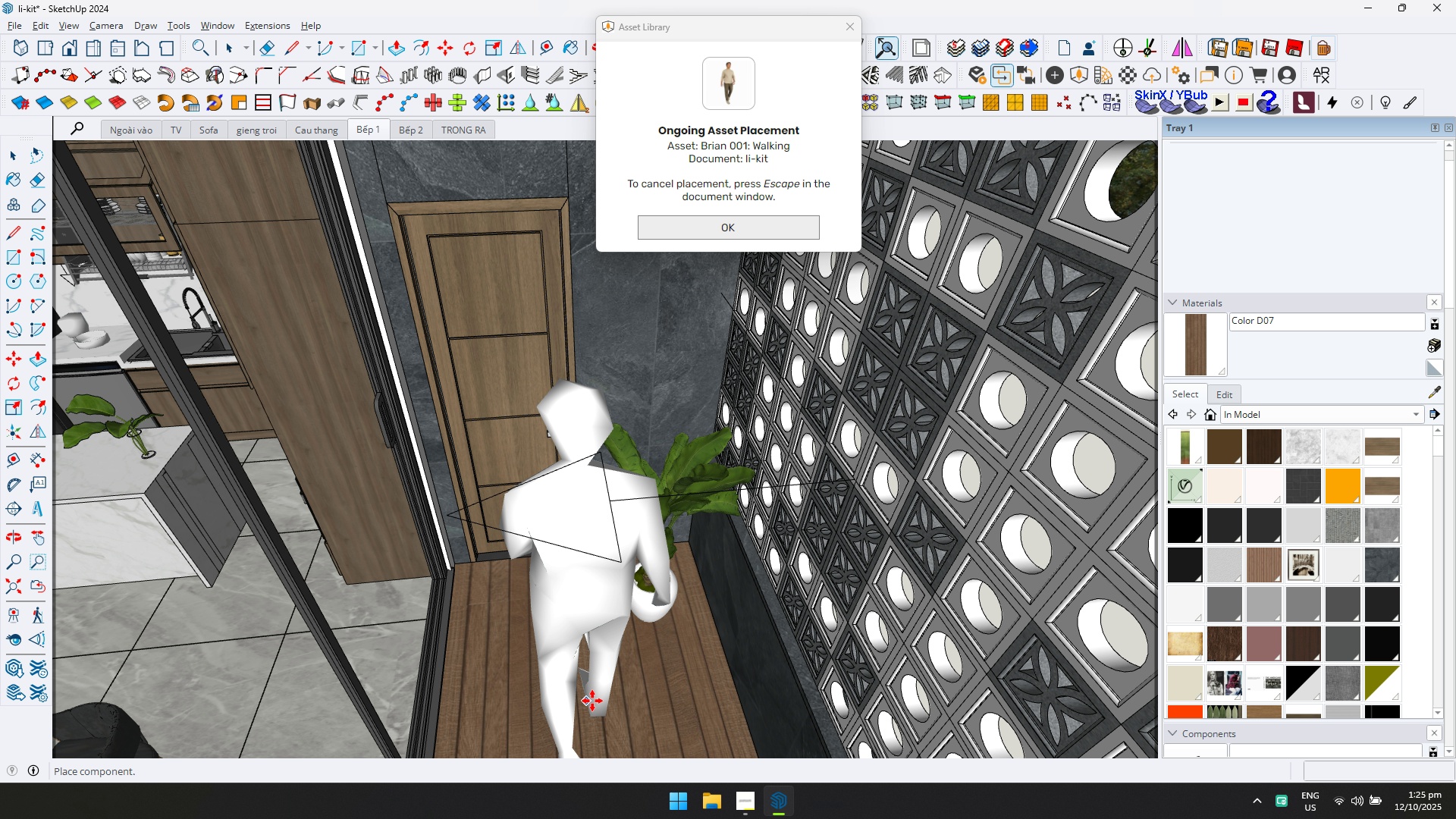 
left_click([592, 701])
 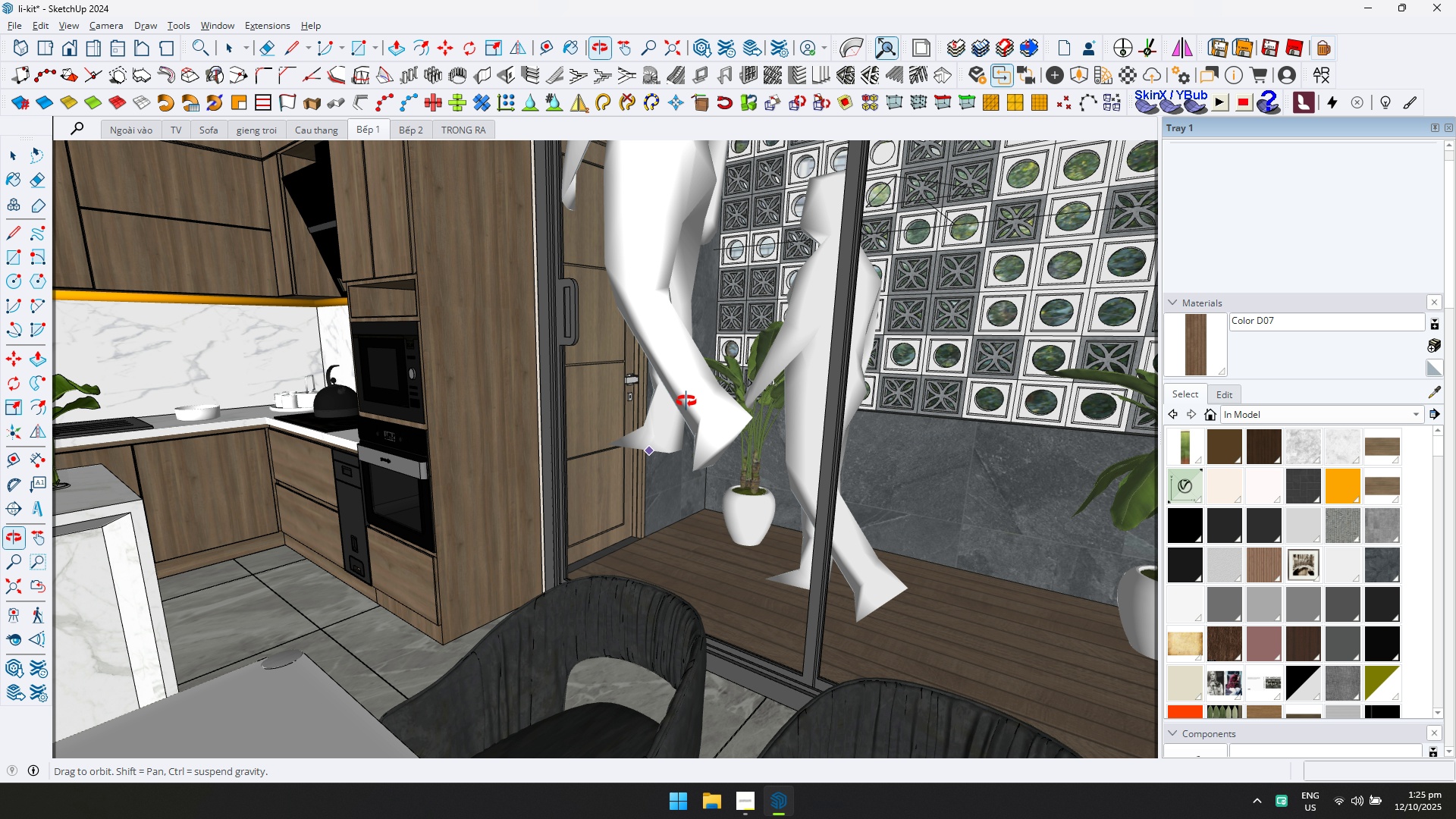 
scroll: coordinate [744, 390], scroll_direction: down, amount: 1.0
 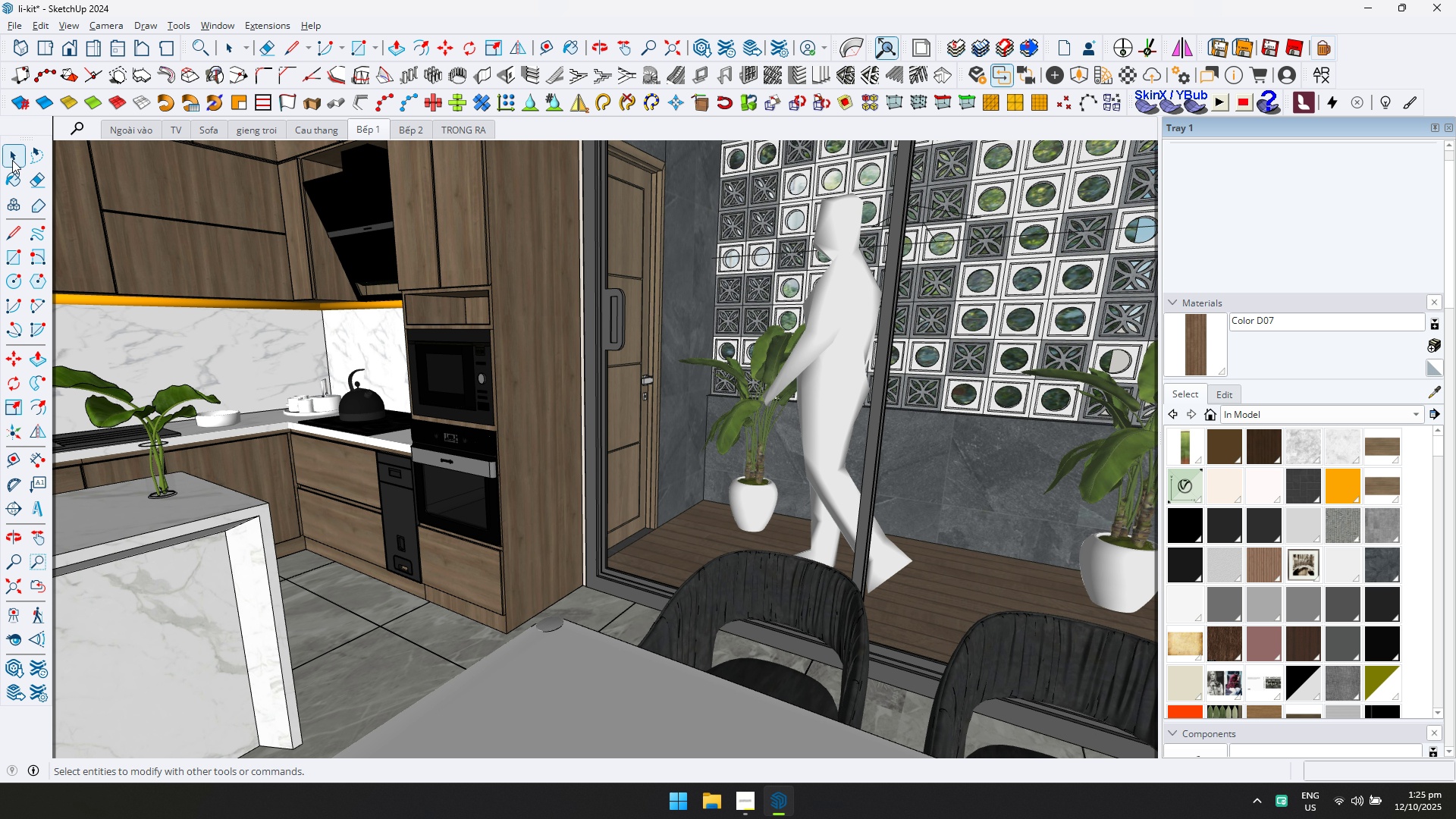 
left_click([17, 155])
 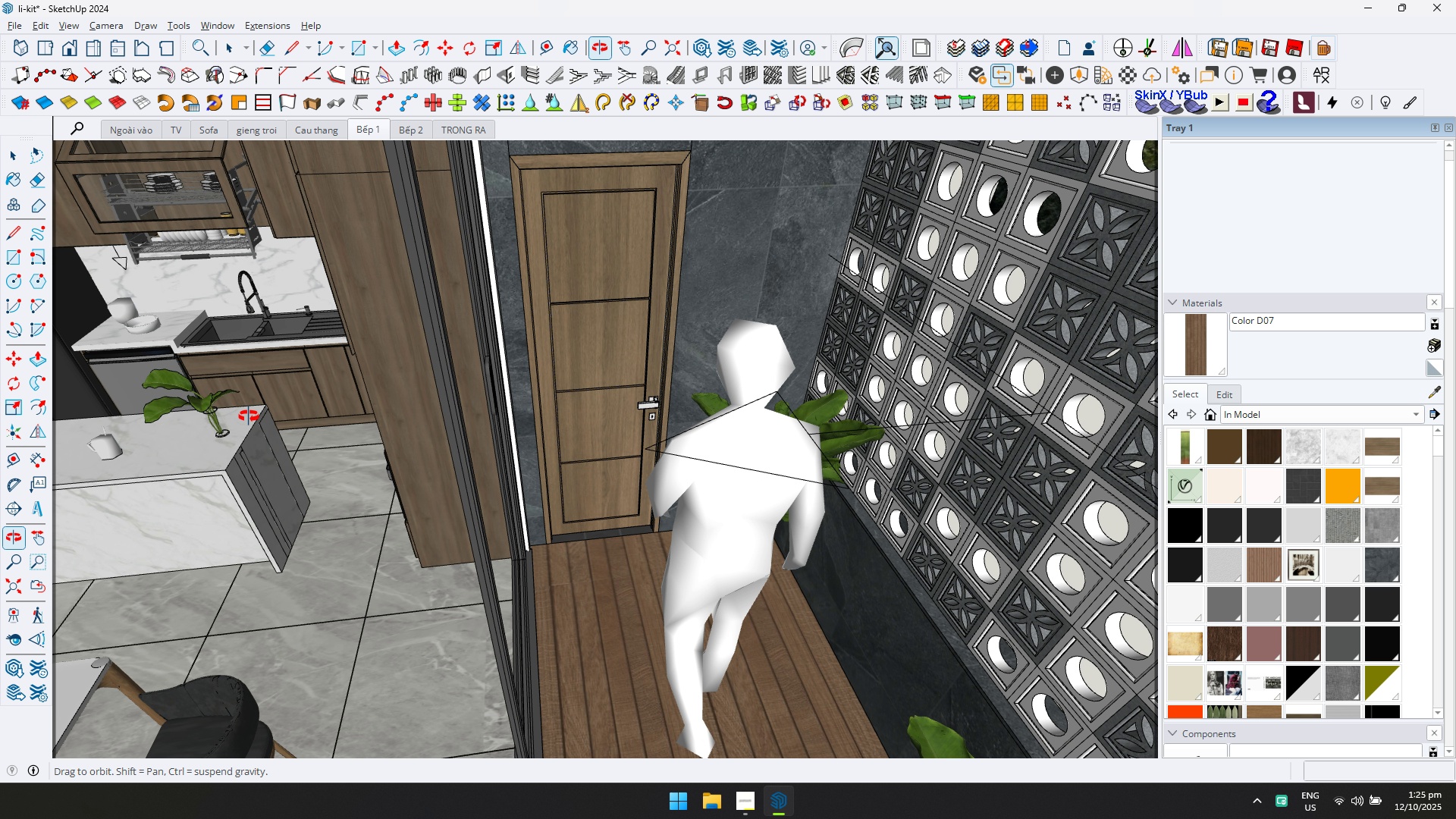 
scroll: coordinate [249, 416], scroll_direction: up, amount: 1.0
 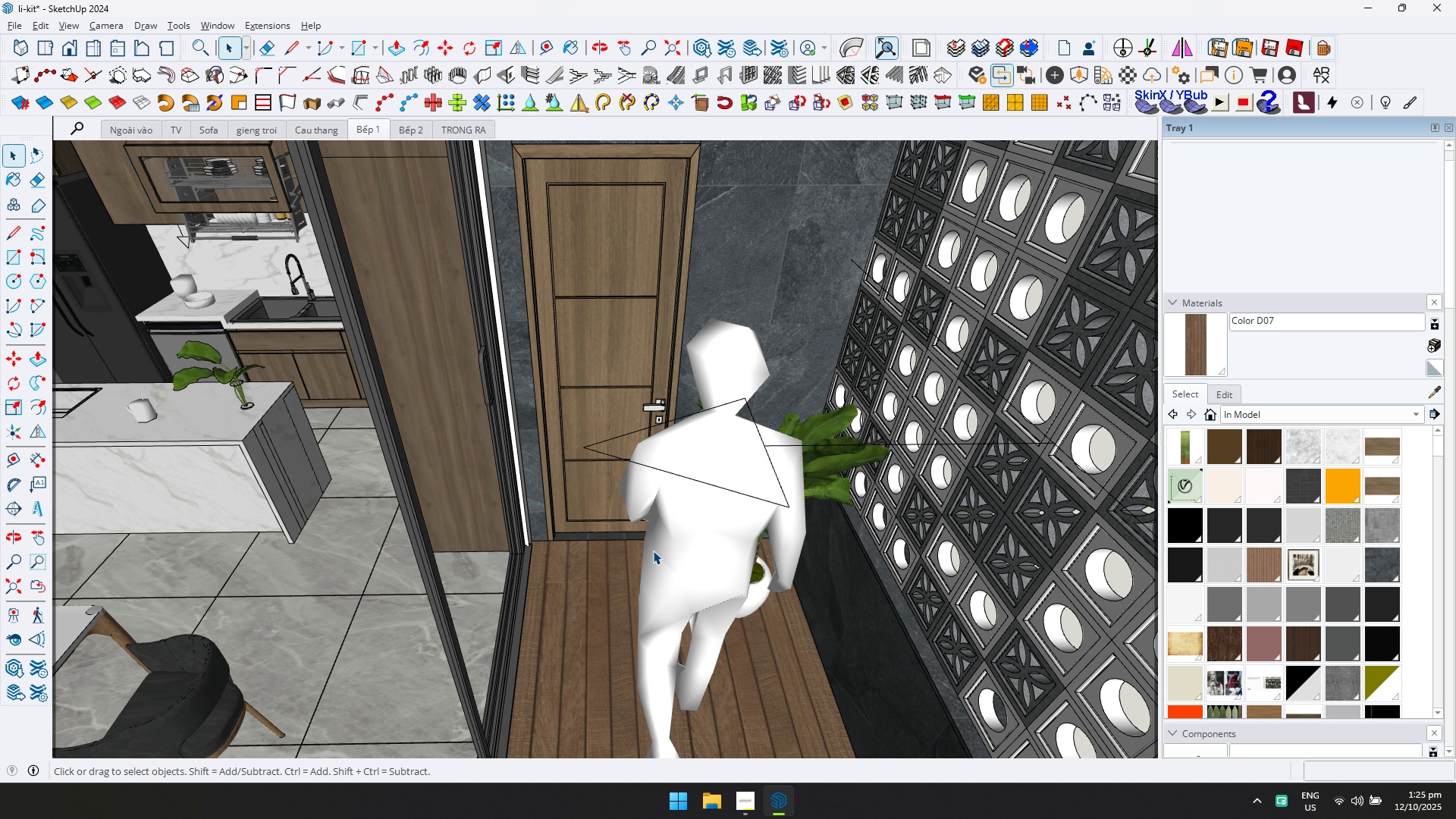 
left_click([668, 551])
 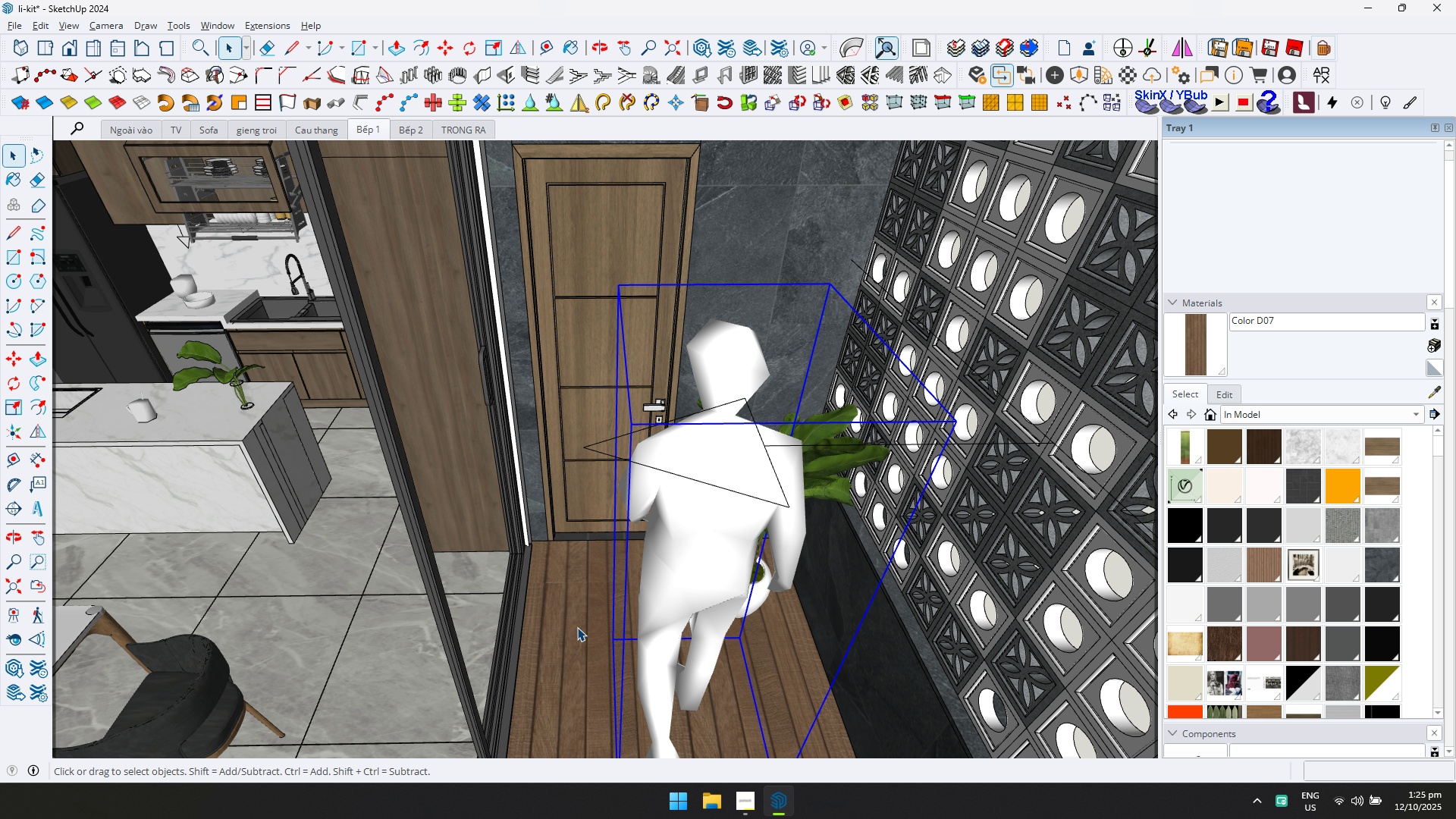 
key(M)
 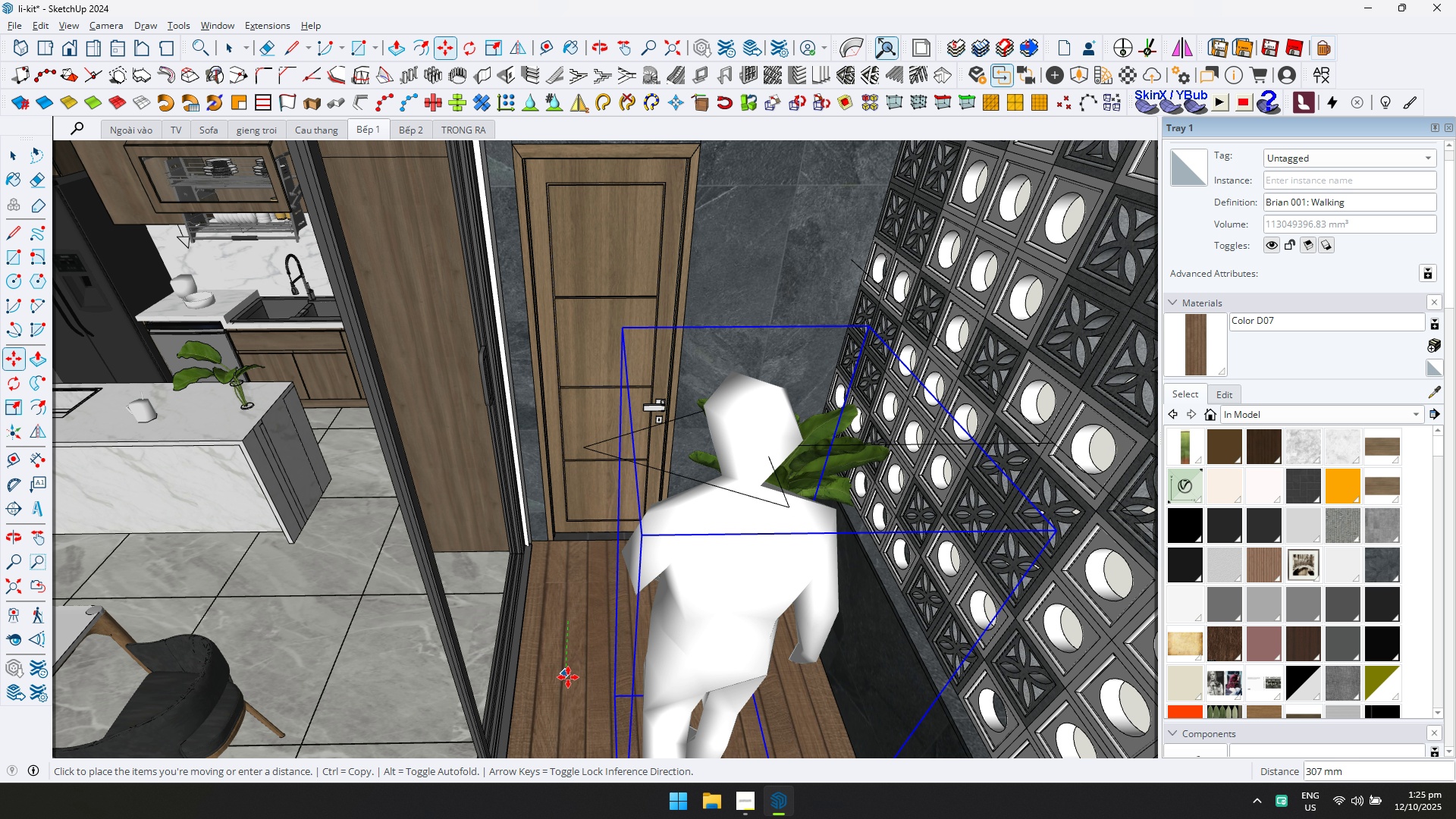 
left_click([567, 687])
 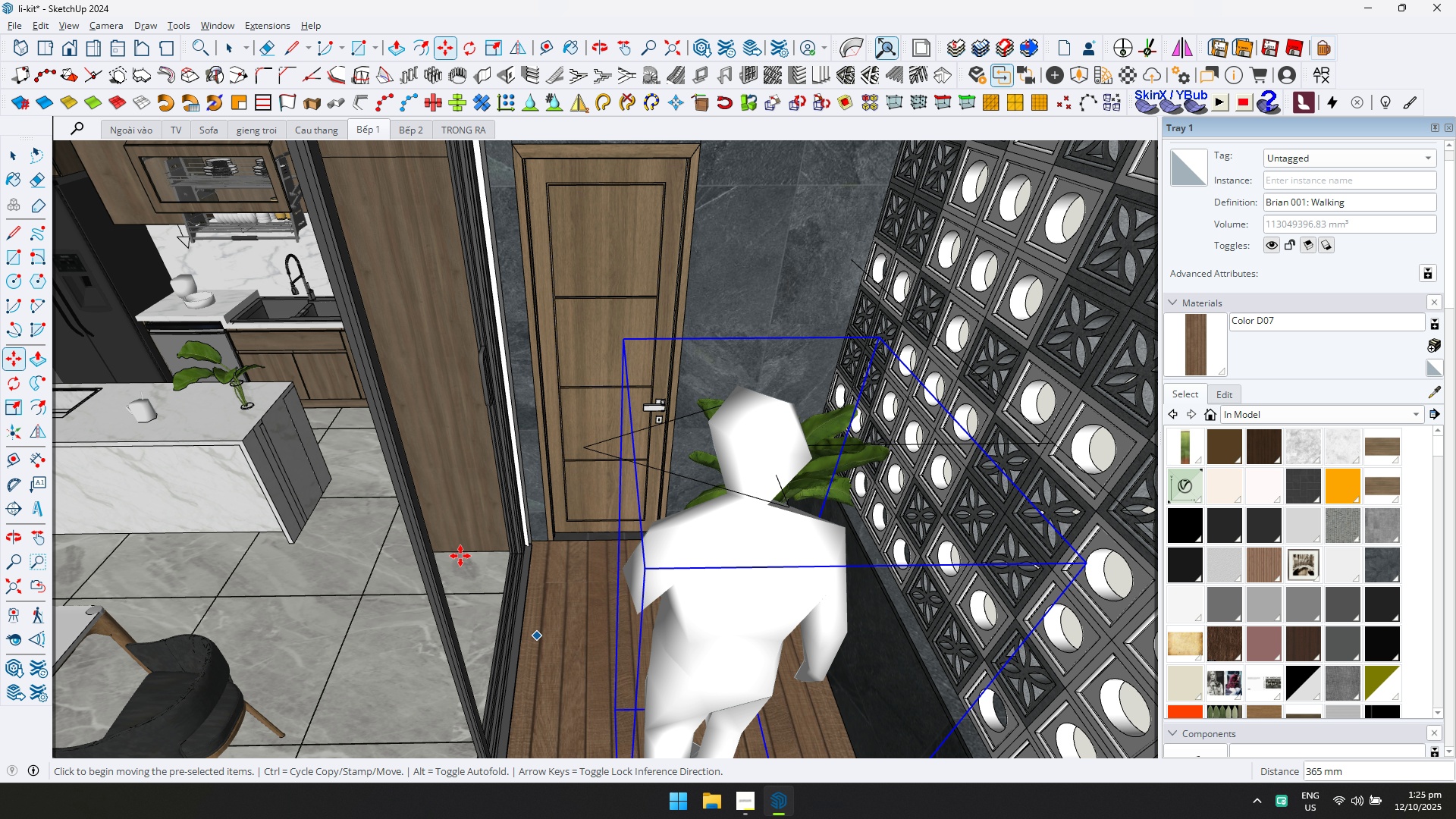 
hold_key(key=ShiftLeft, duration=0.35)
 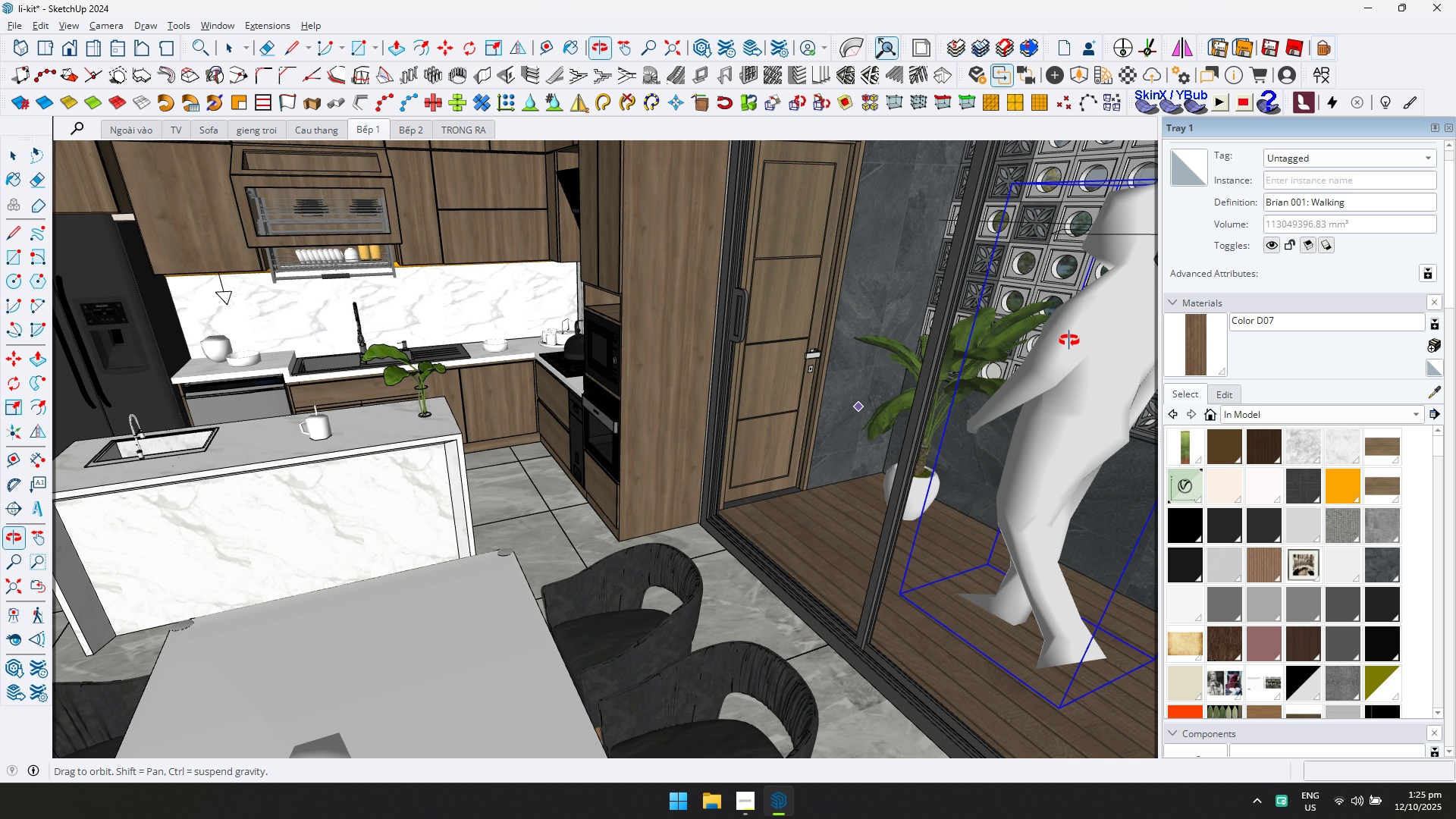 
hold_key(key=ShiftLeft, duration=0.62)
 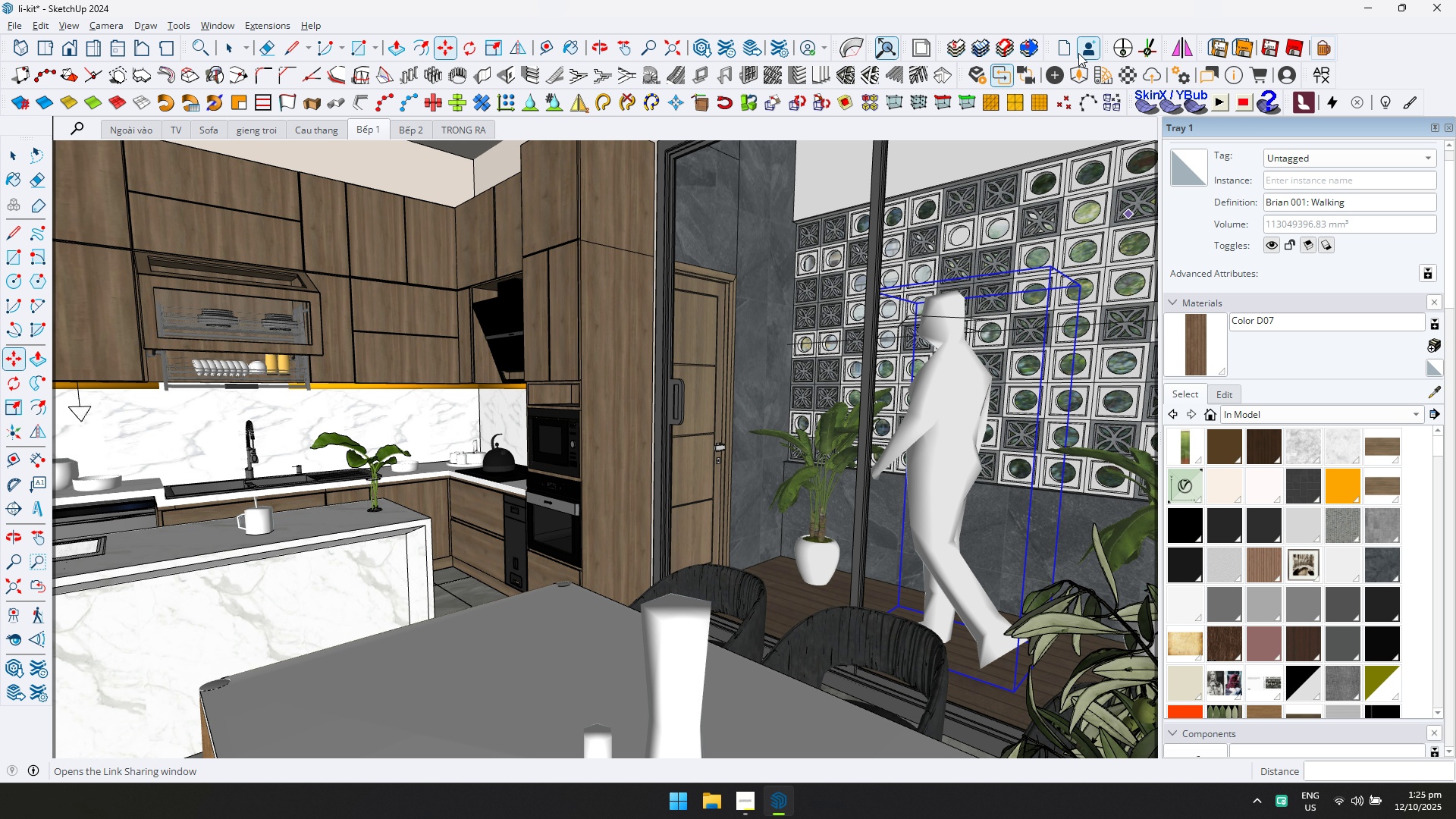 
left_click([1081, 78])
 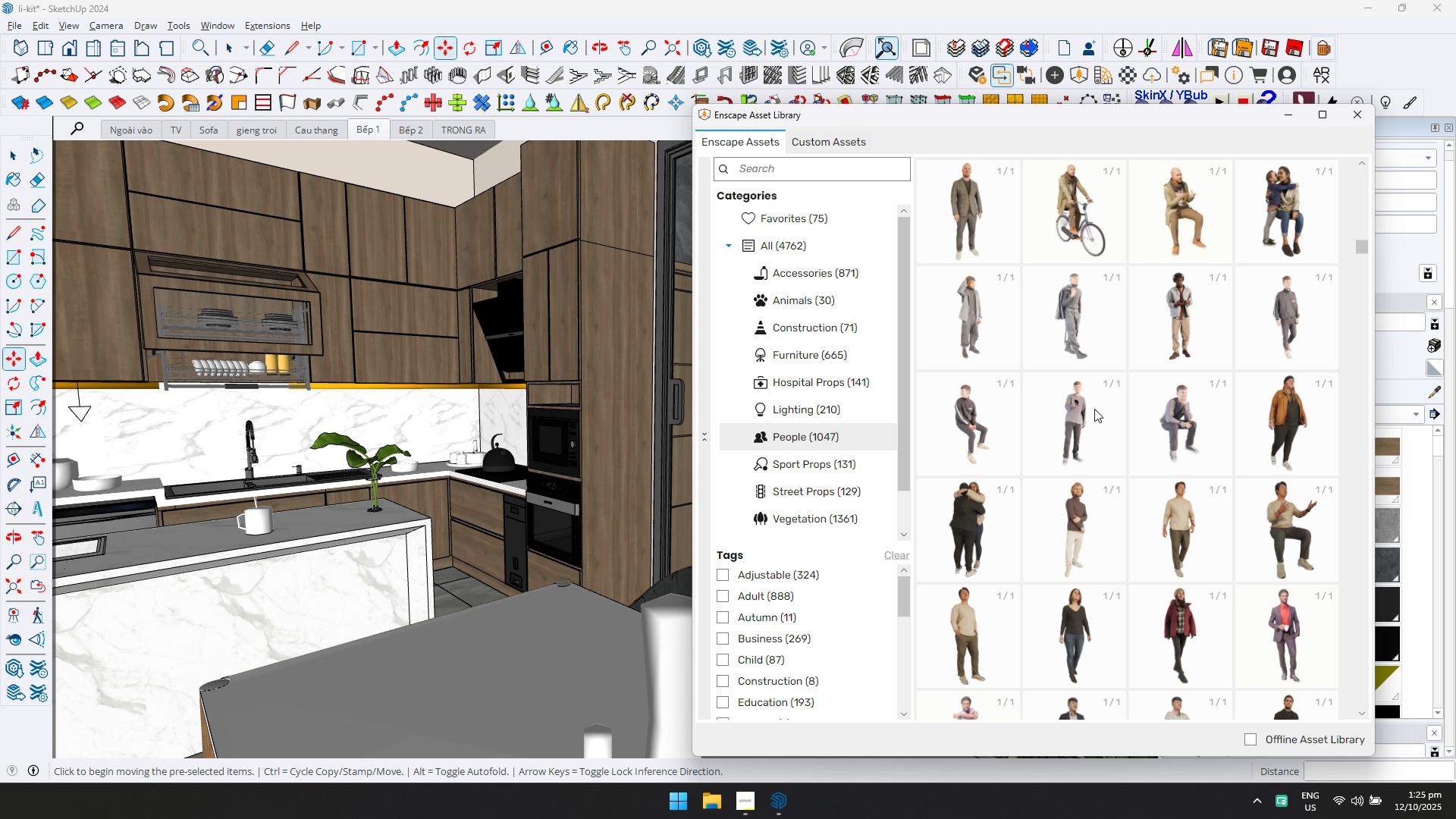 
scroll: coordinate [1170, 568], scroll_direction: down, amount: 21.0
 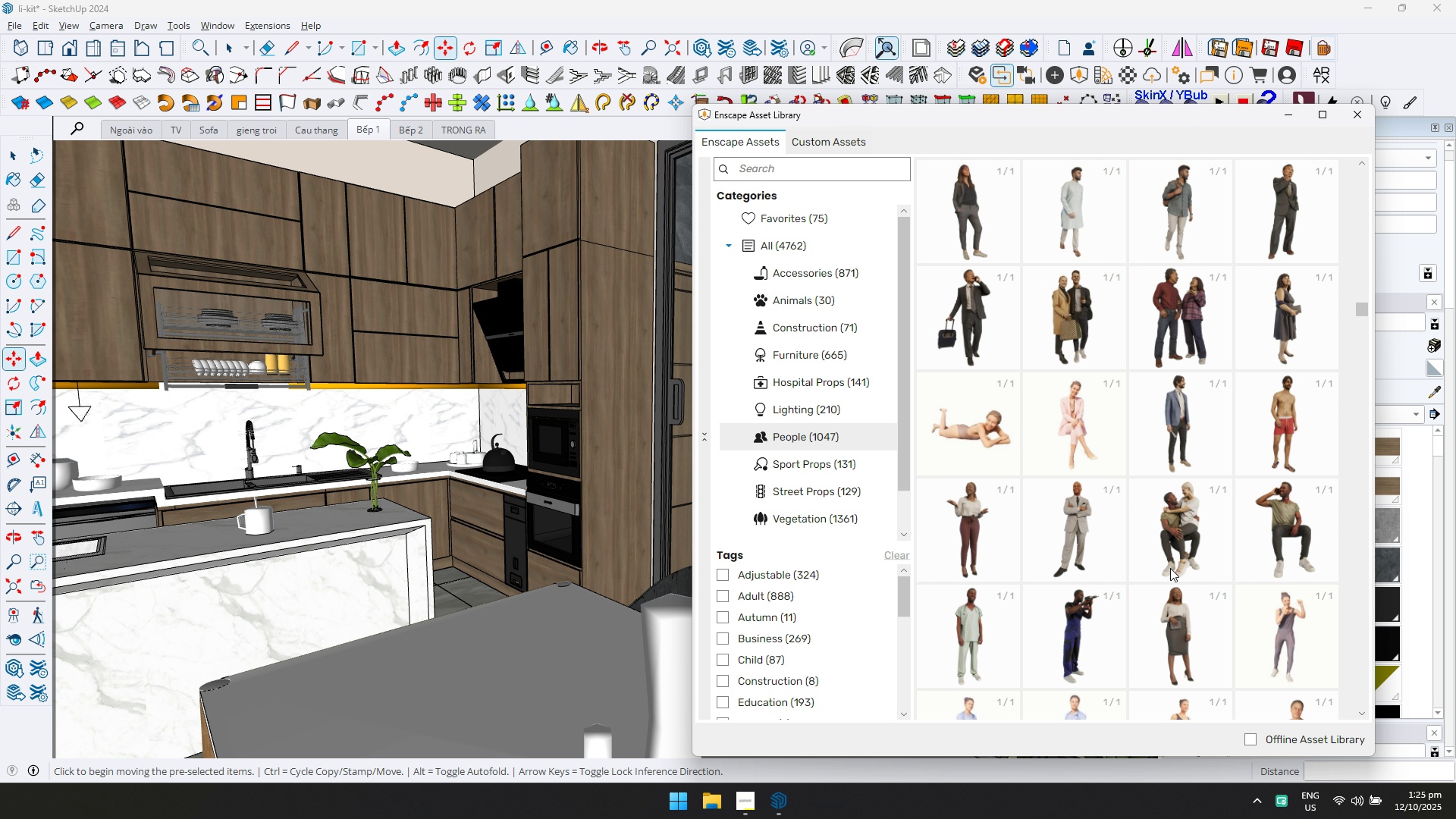 
scroll: coordinate [1169, 569], scroll_direction: down, amount: 12.0
 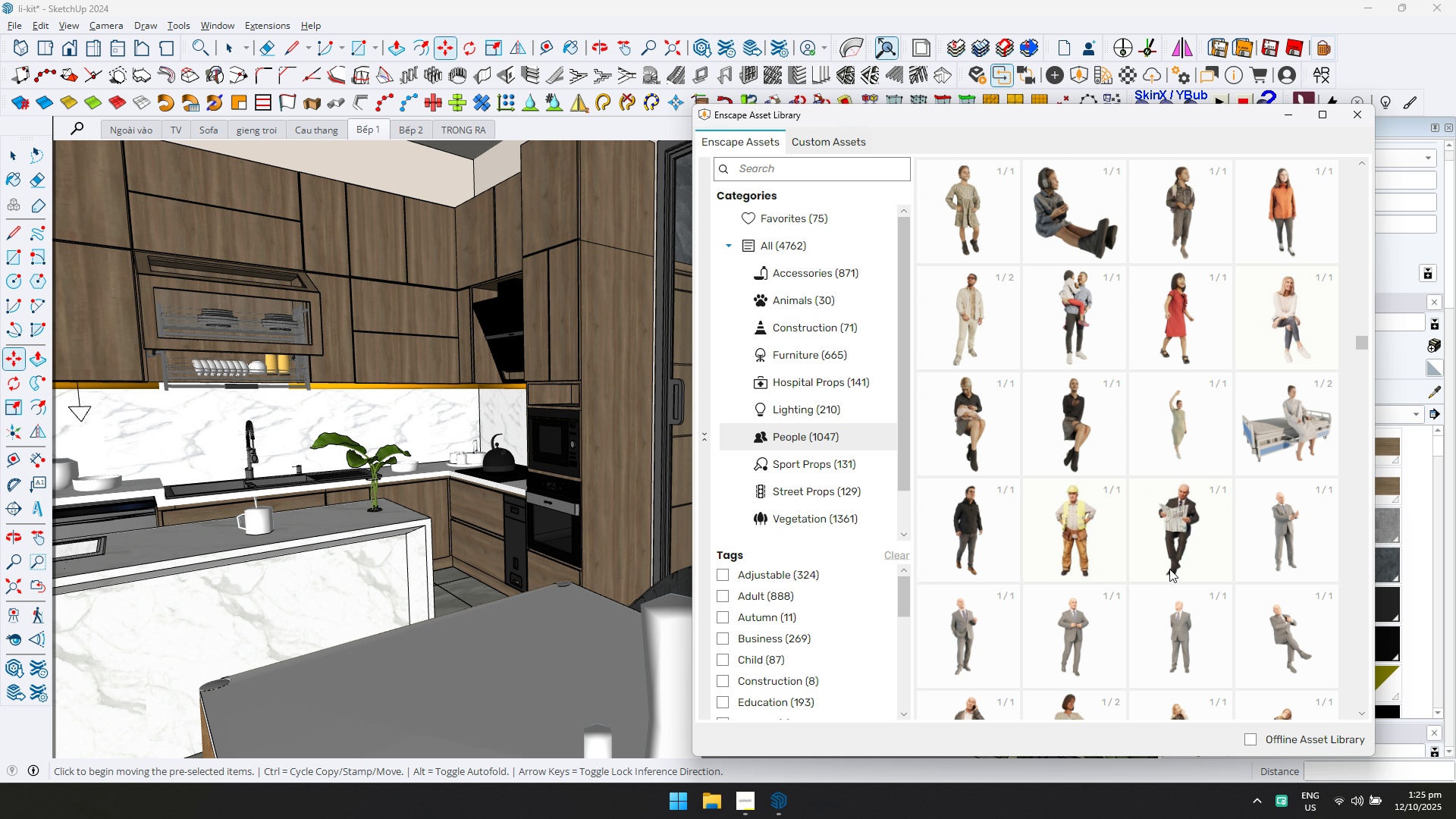 
scroll: coordinate [1169, 570], scroll_direction: down, amount: 6.0
 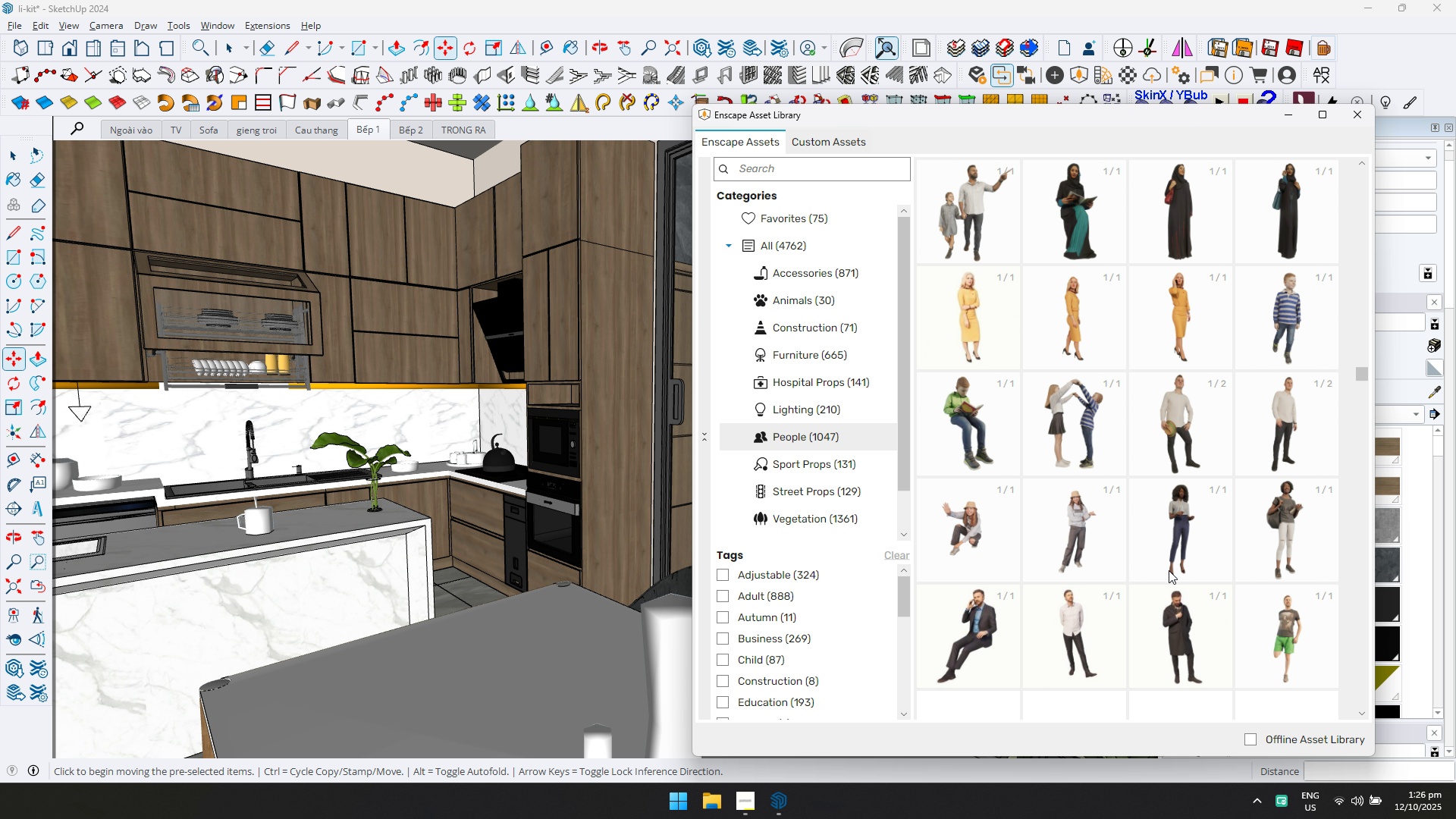 
scroll: coordinate [1216, 572], scroll_direction: down, amount: 2.0
 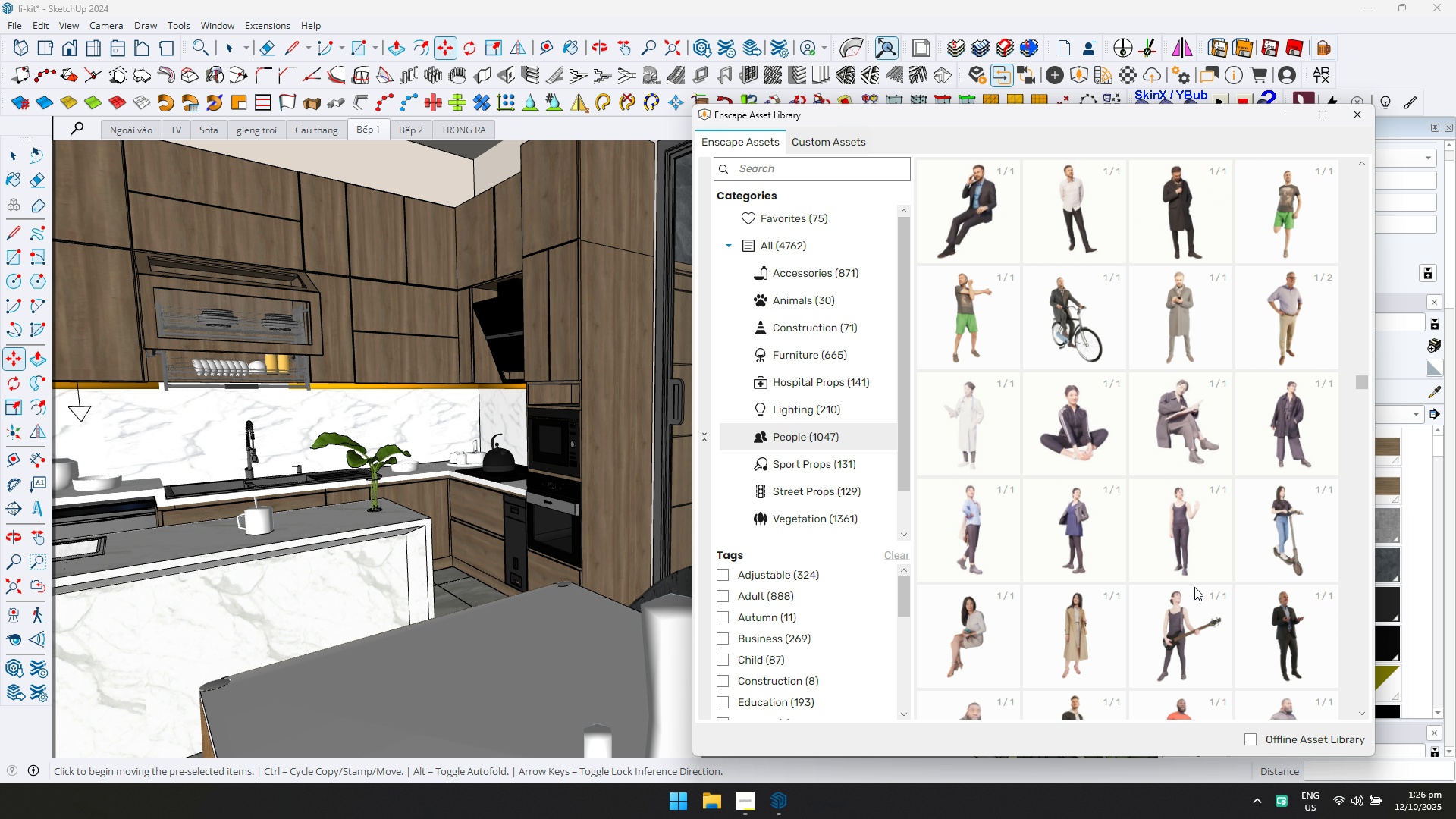 
left_click([1194, 556])
 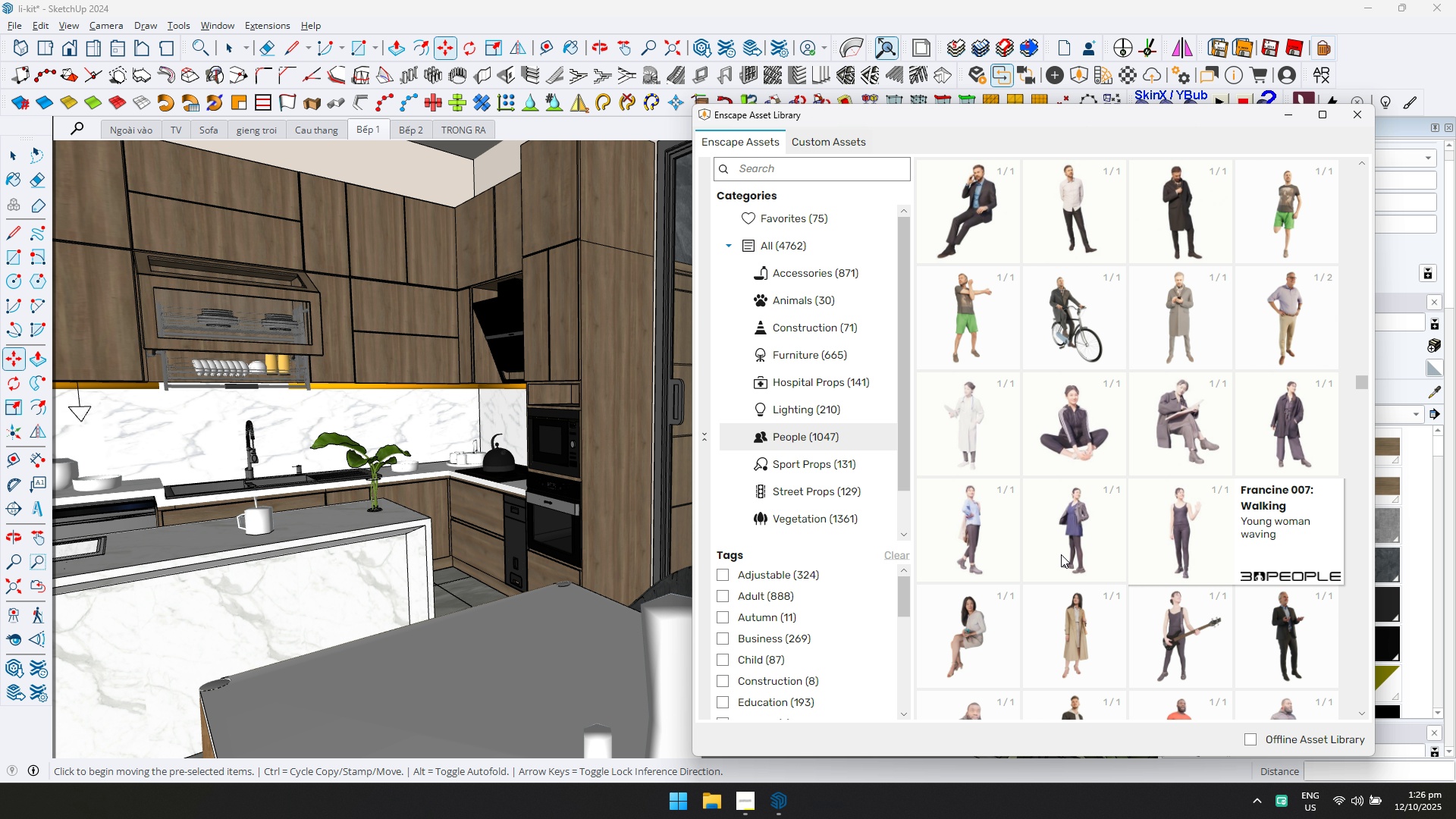 
left_click([1061, 554])
 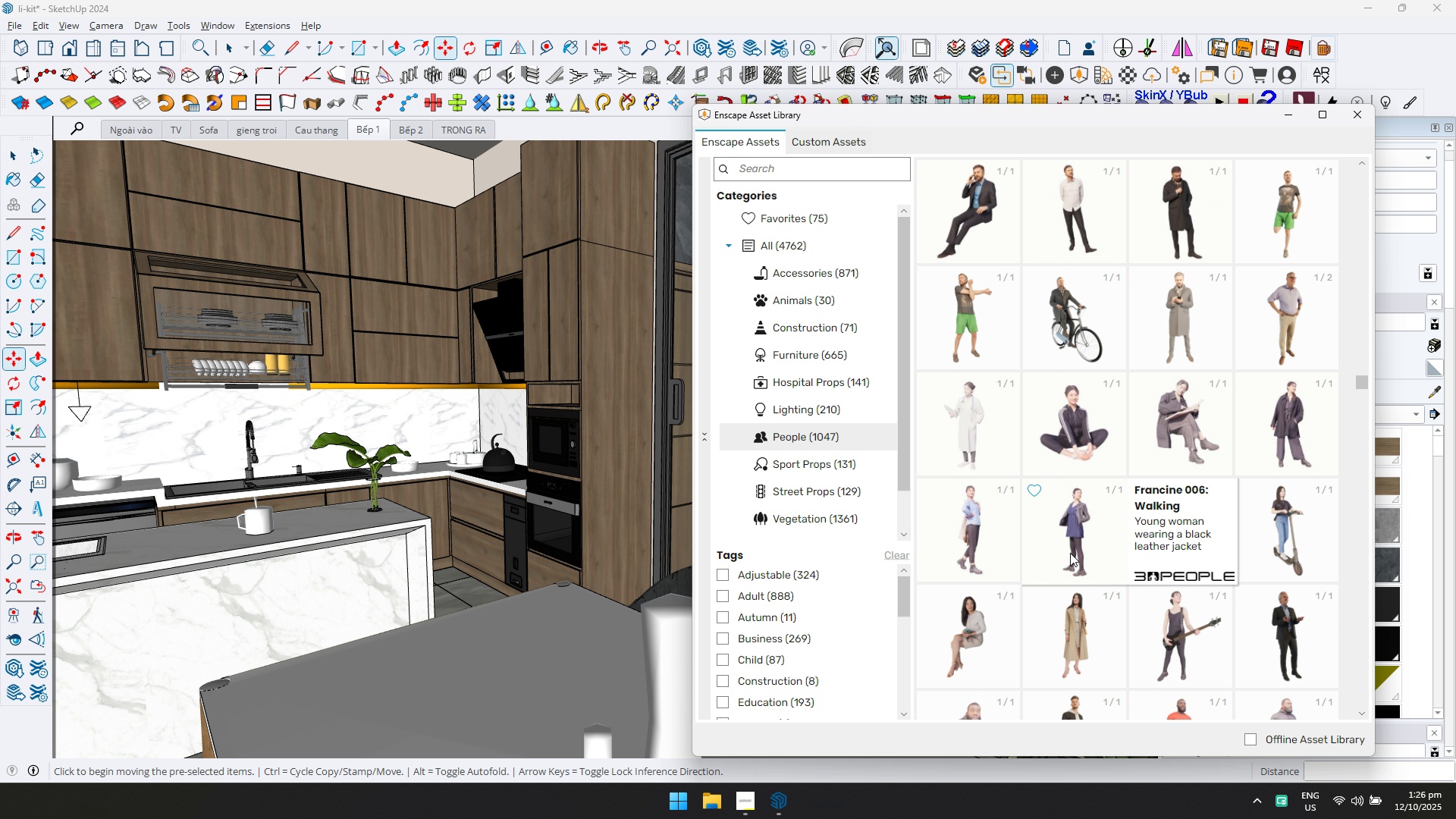 
scroll: coordinate [827, 601], scroll_direction: down, amount: 13.0
 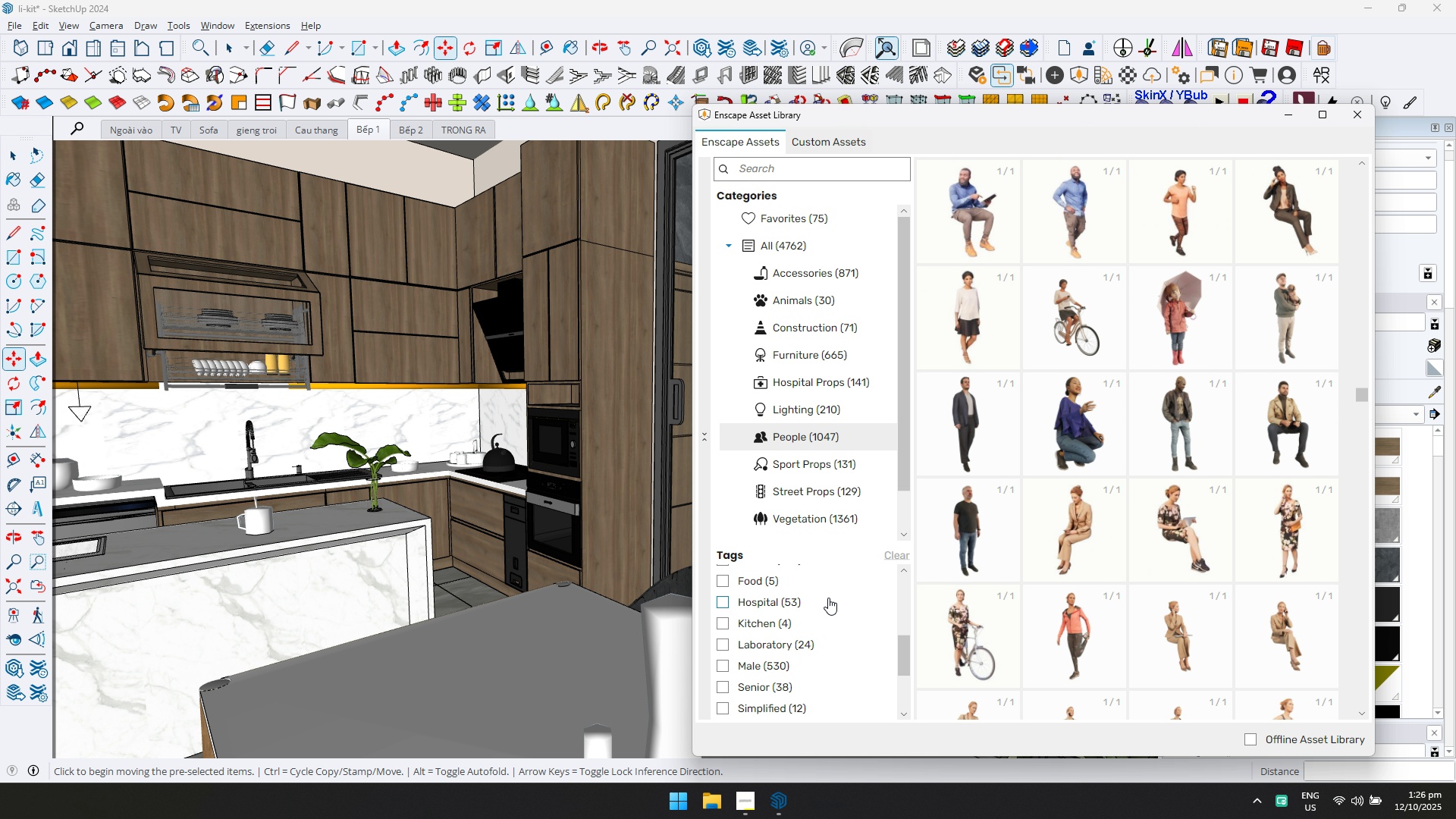 
scroll: coordinate [829, 597], scroll_direction: down, amount: 4.0
 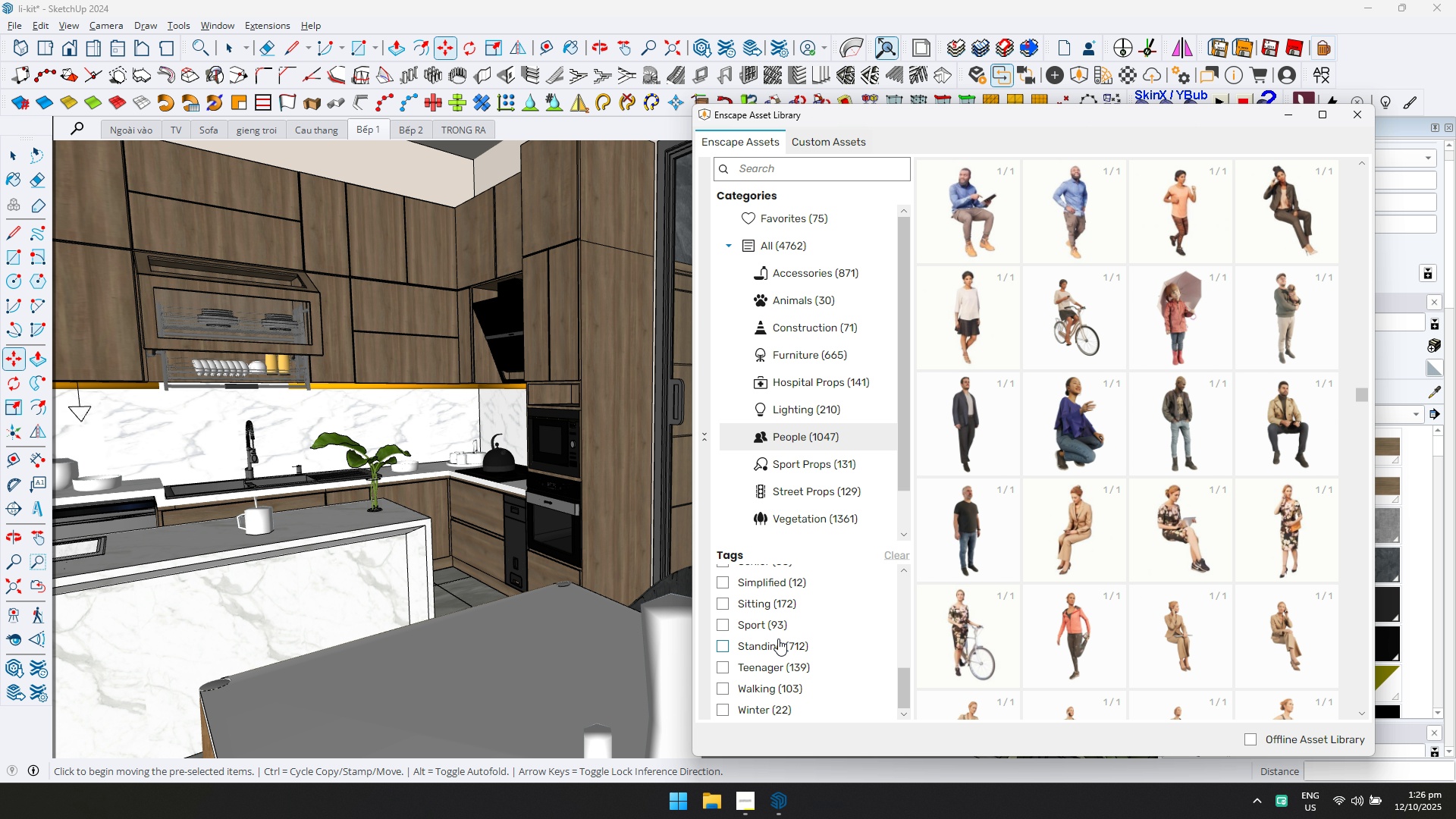 
left_click([775, 642])
 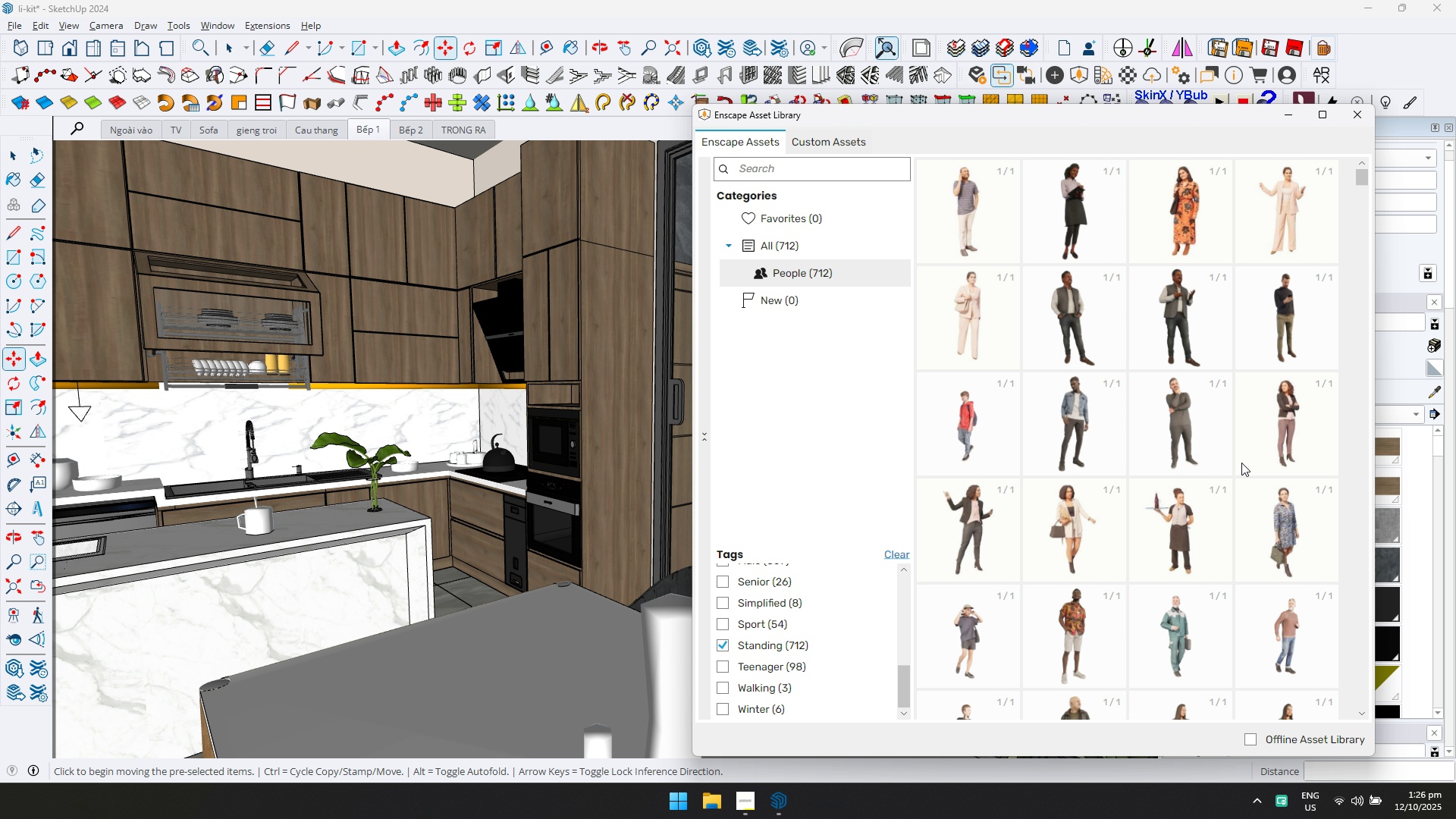 
wait(5.72)
 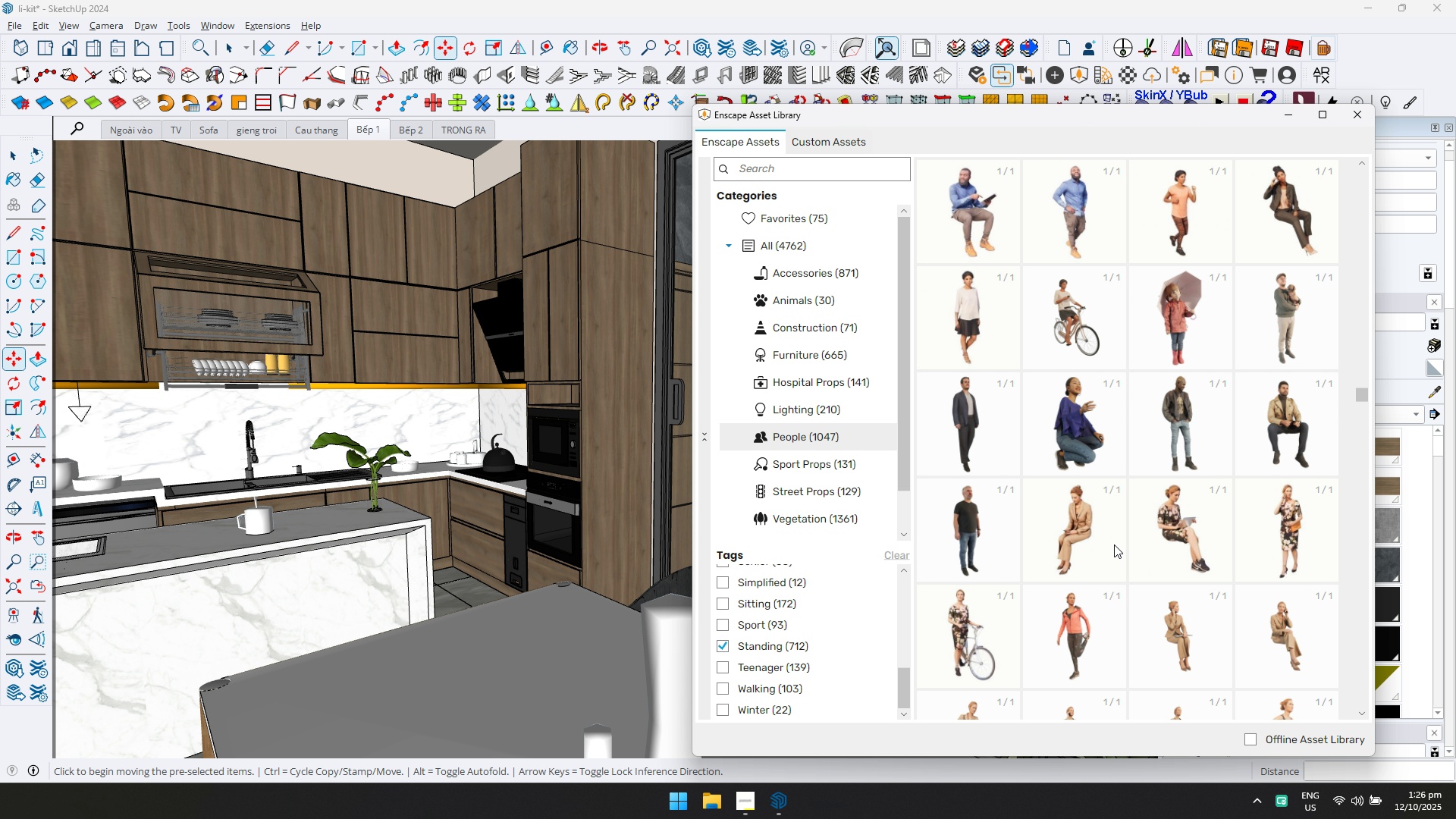 
scroll: coordinate [1225, 479], scroll_direction: down, amount: 5.0
 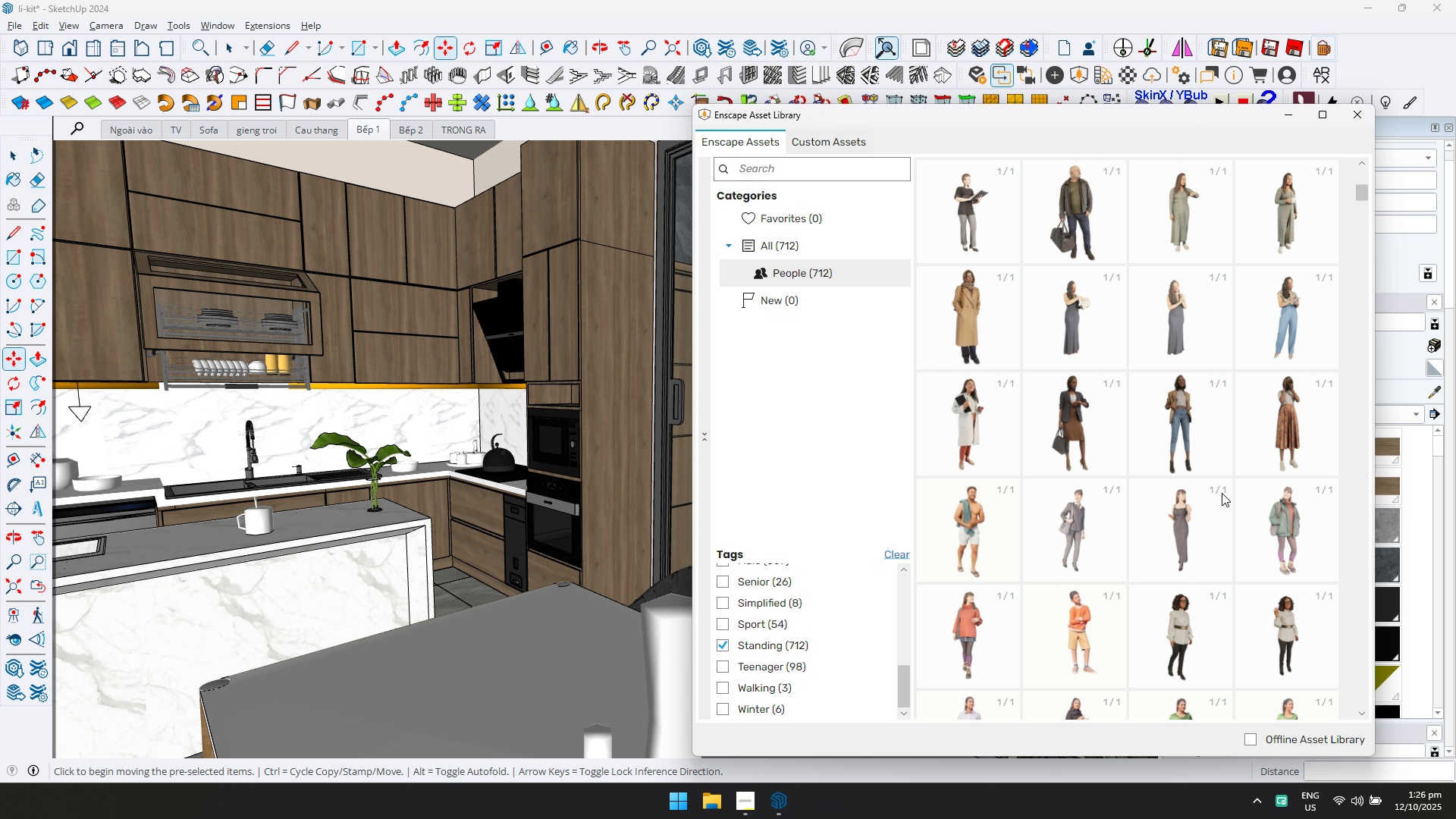 
left_click([1193, 532])
 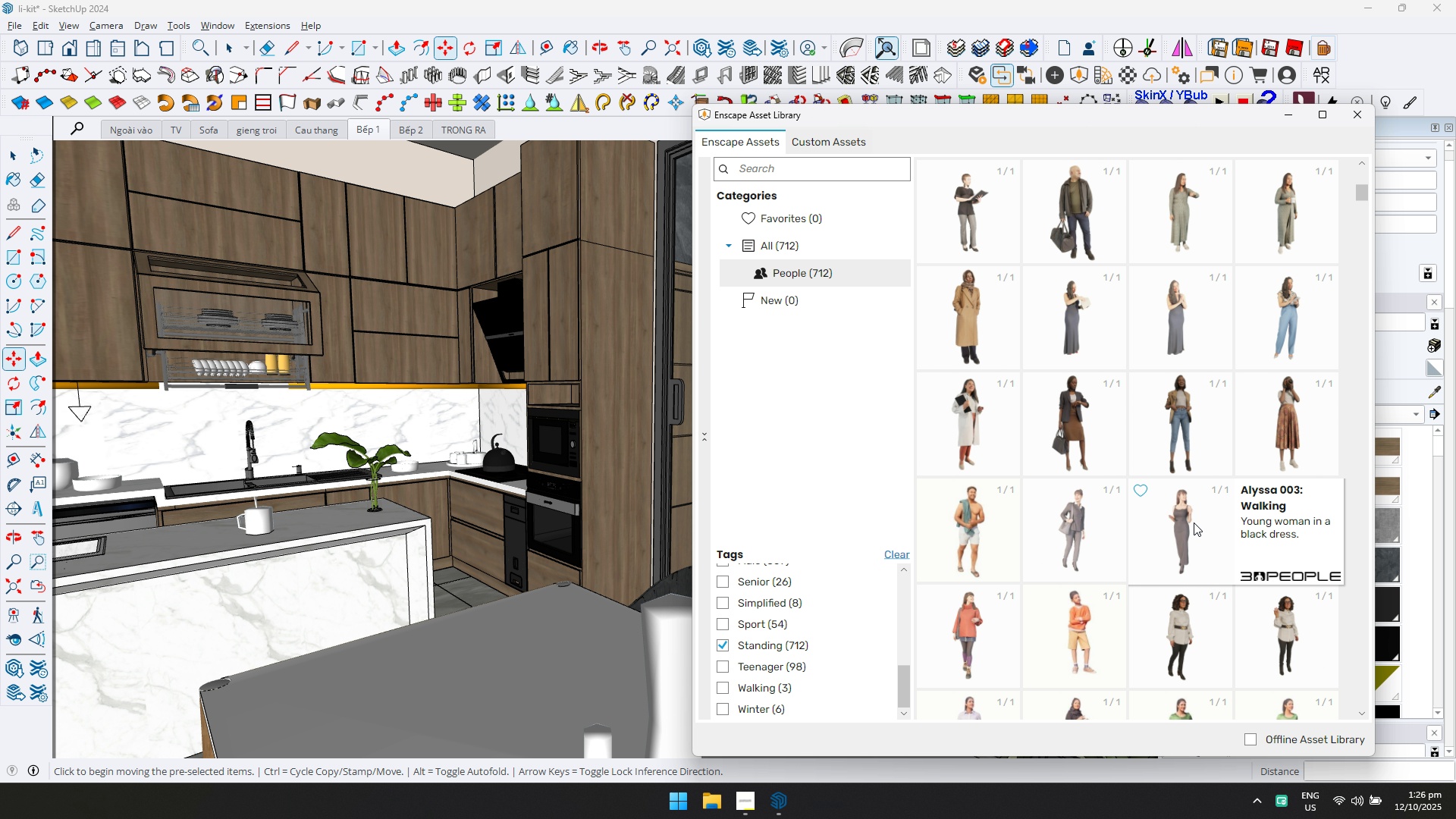 
scroll: coordinate [1204, 513], scroll_direction: down, amount: 5.0
 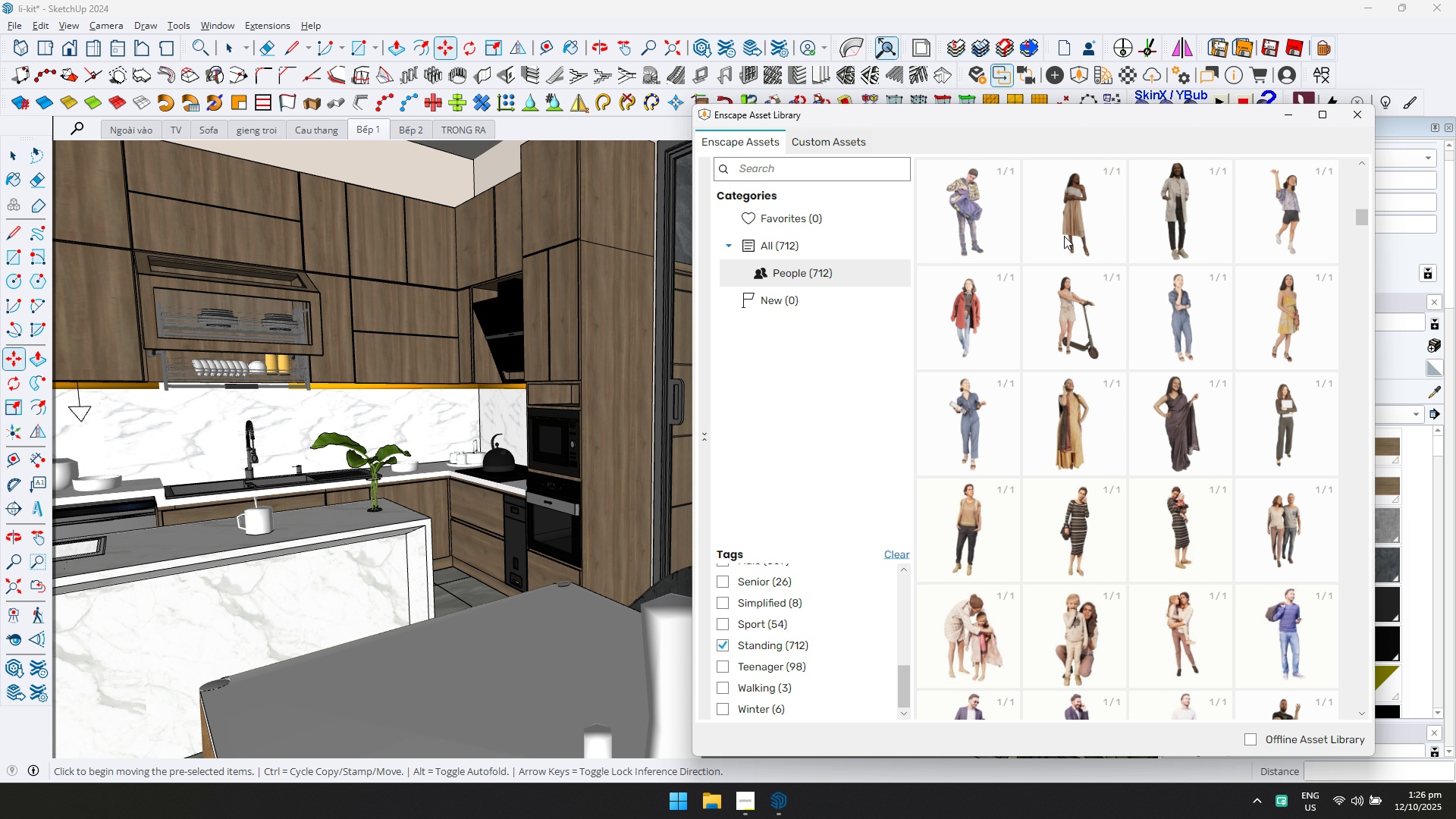 
scroll: coordinate [1128, 538], scroll_direction: down, amount: 6.0
 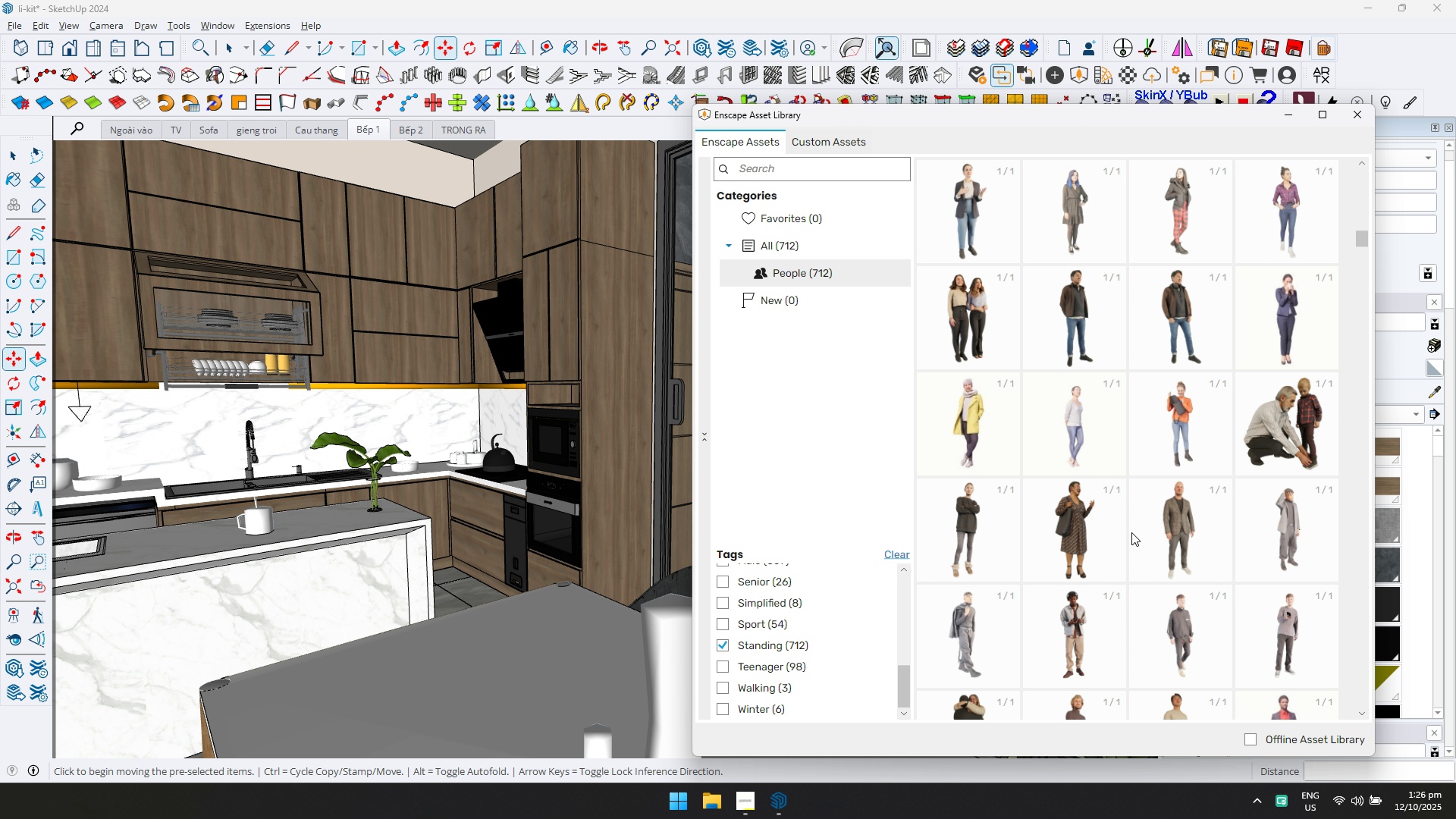 
scroll: coordinate [1133, 549], scroll_direction: down, amount: 5.0
 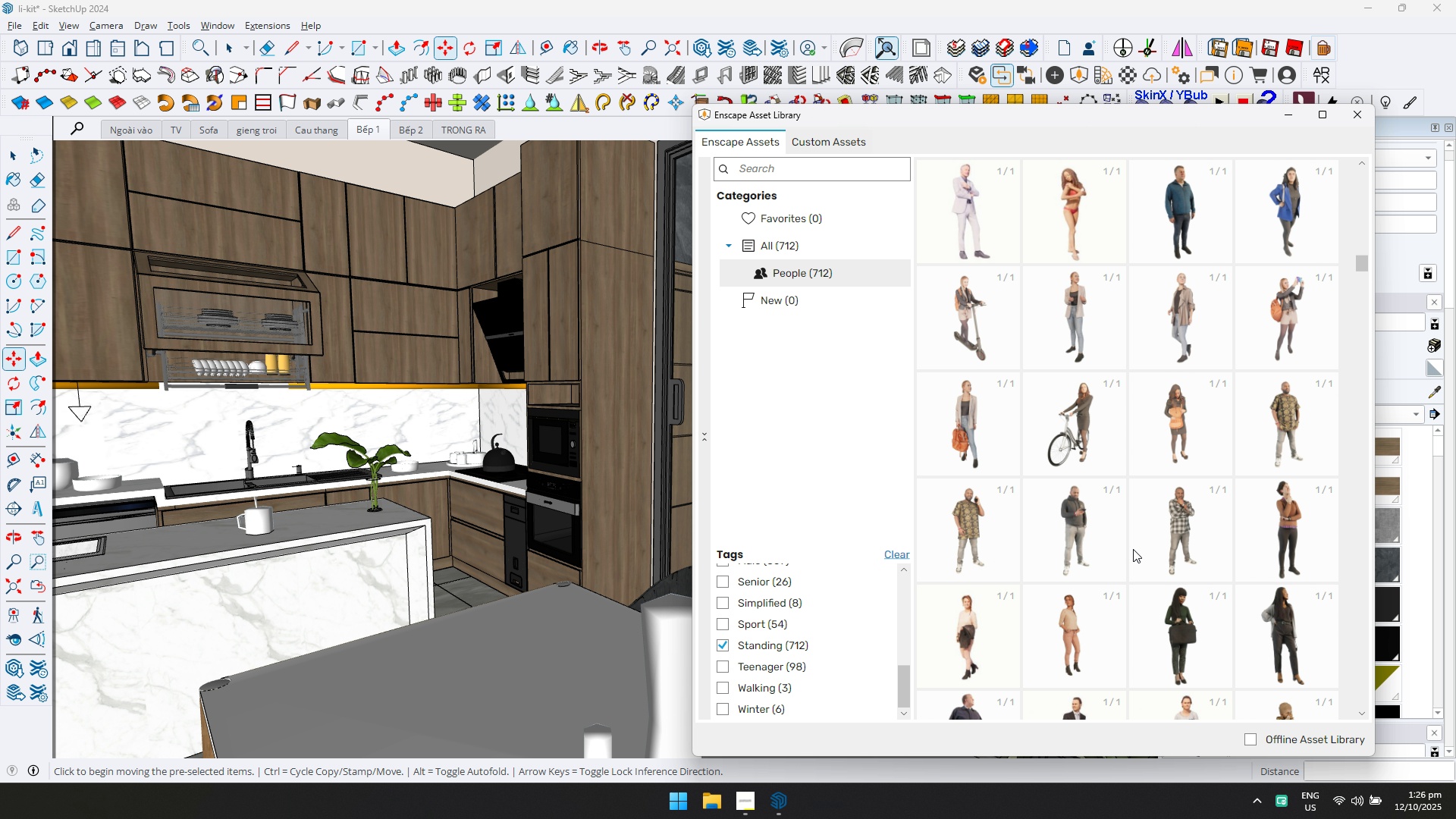 
scroll: coordinate [1264, 353], scroll_direction: up, amount: 24.0
 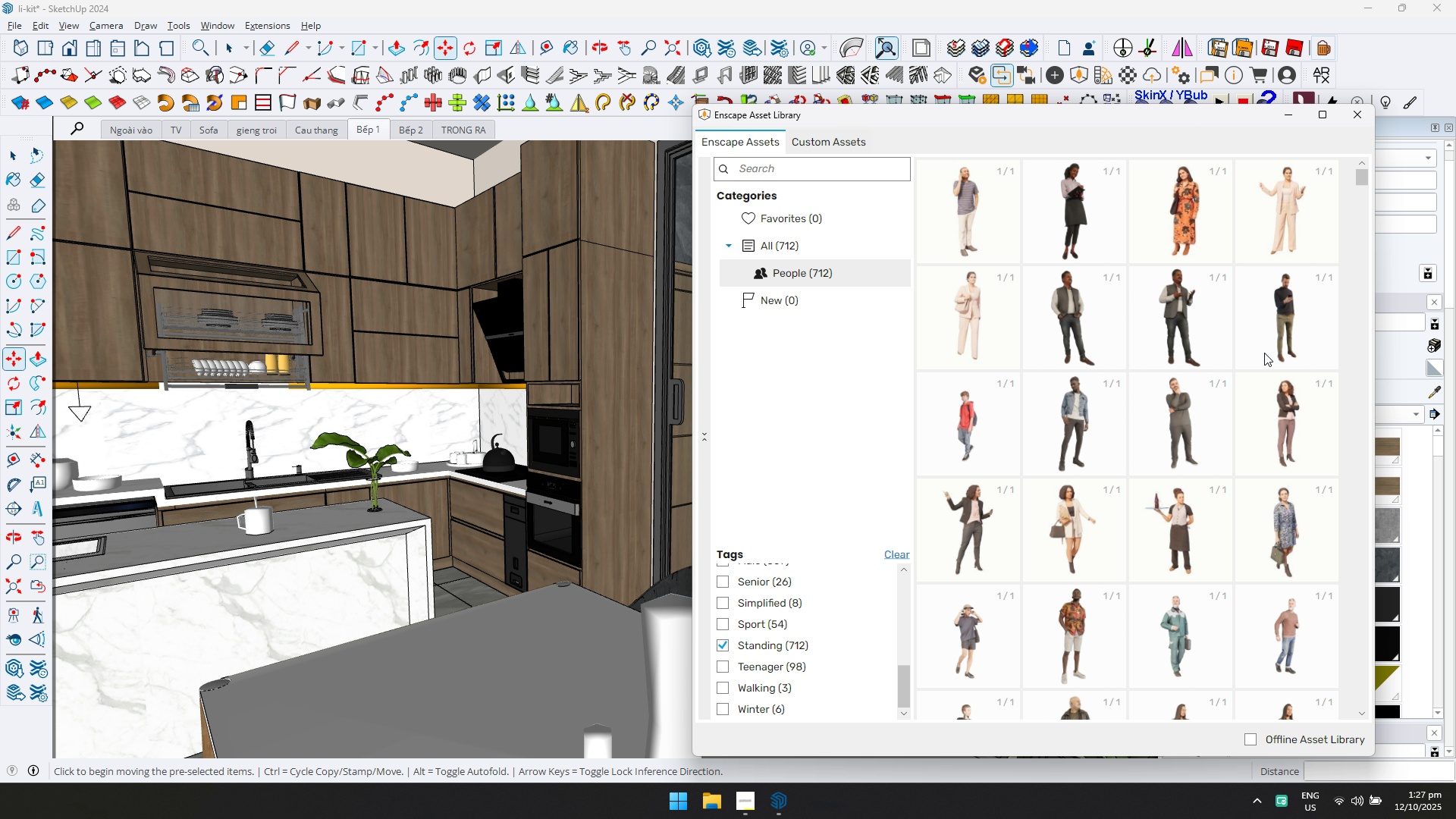 
scroll: coordinate [1264, 353], scroll_direction: down, amount: 3.0
 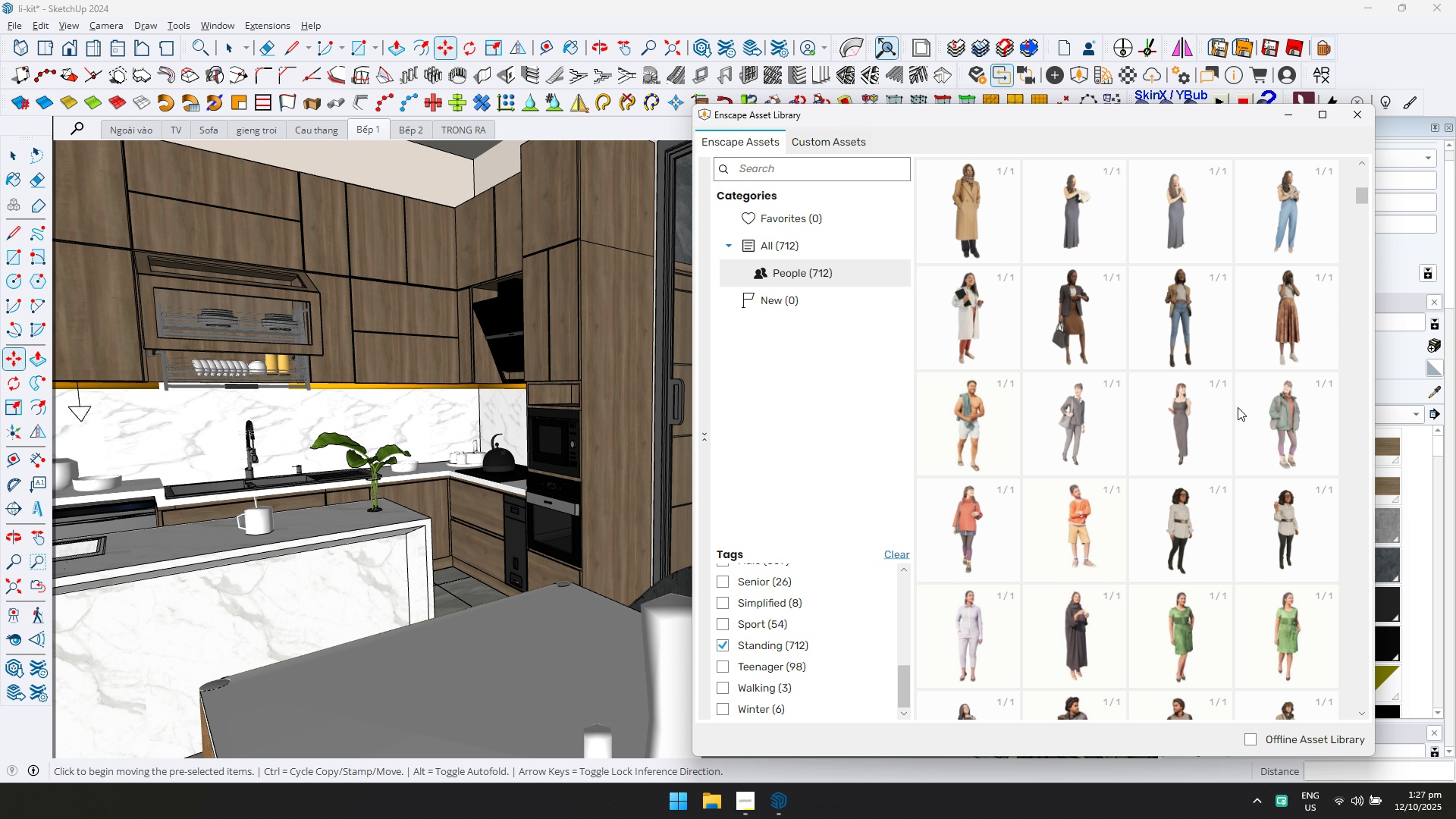 
double_click([1183, 417])
 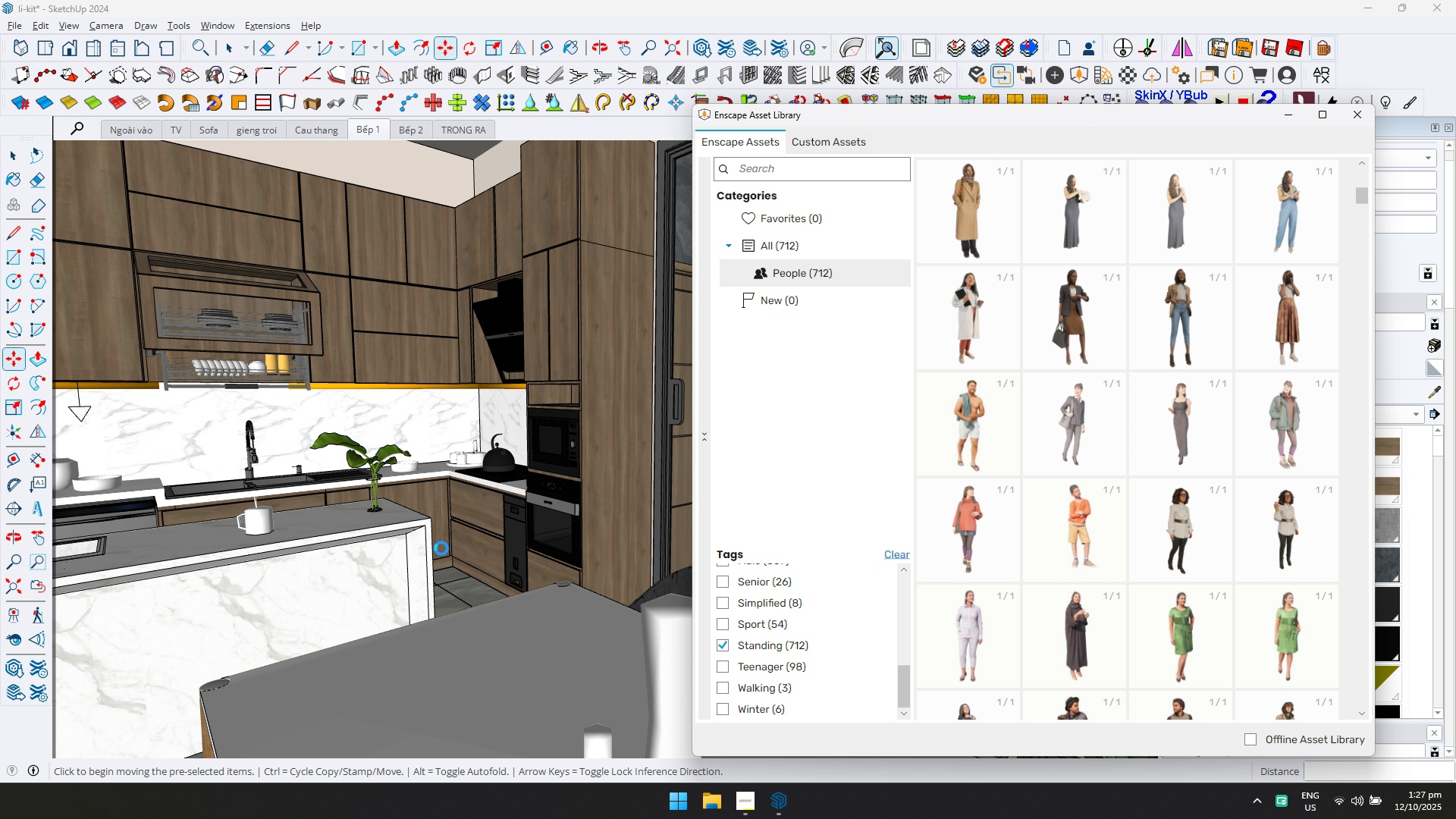 
scroll: coordinate [441, 500], scroll_direction: up, amount: 5.0
 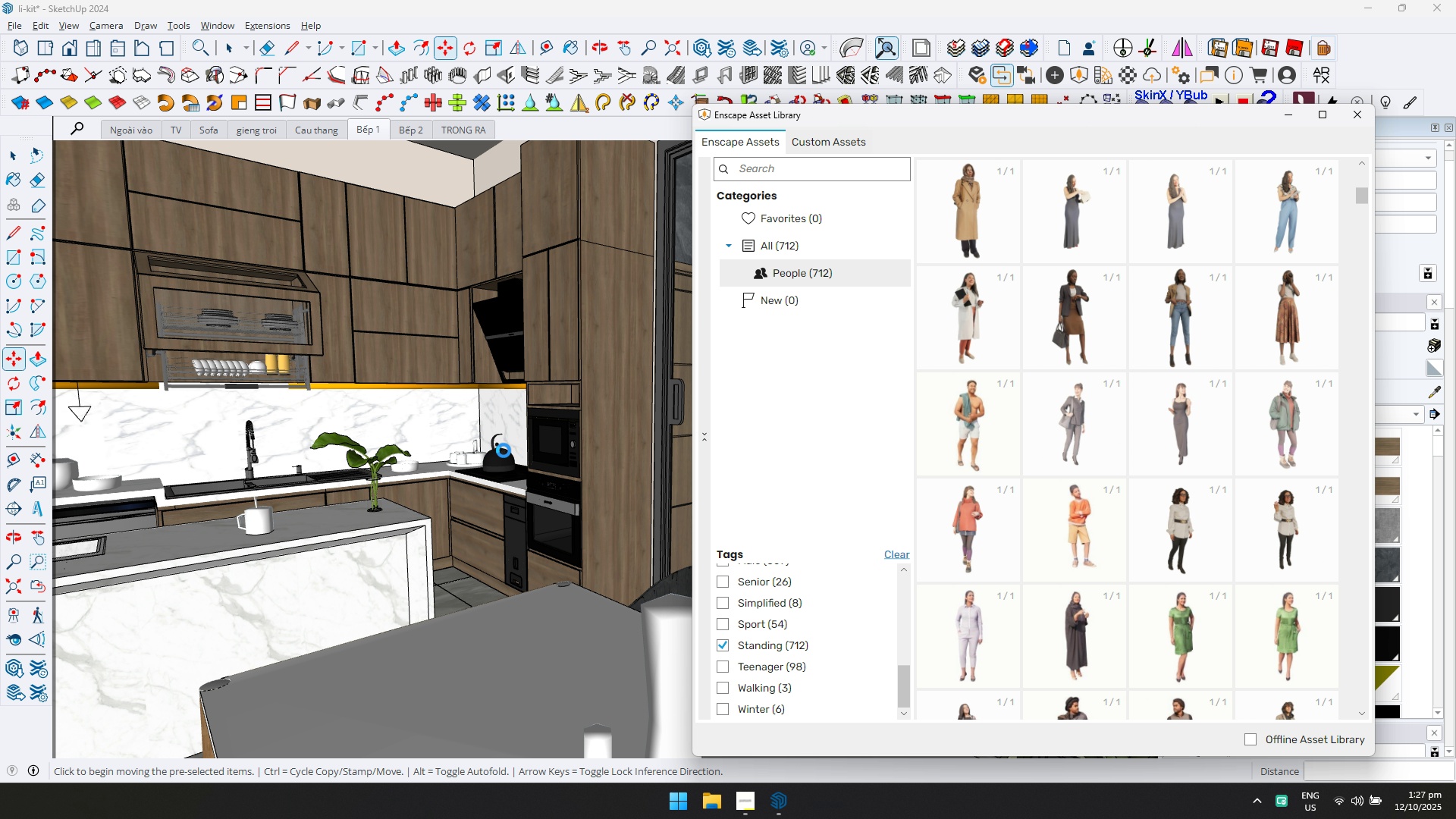 
key(Alt+Tab)
 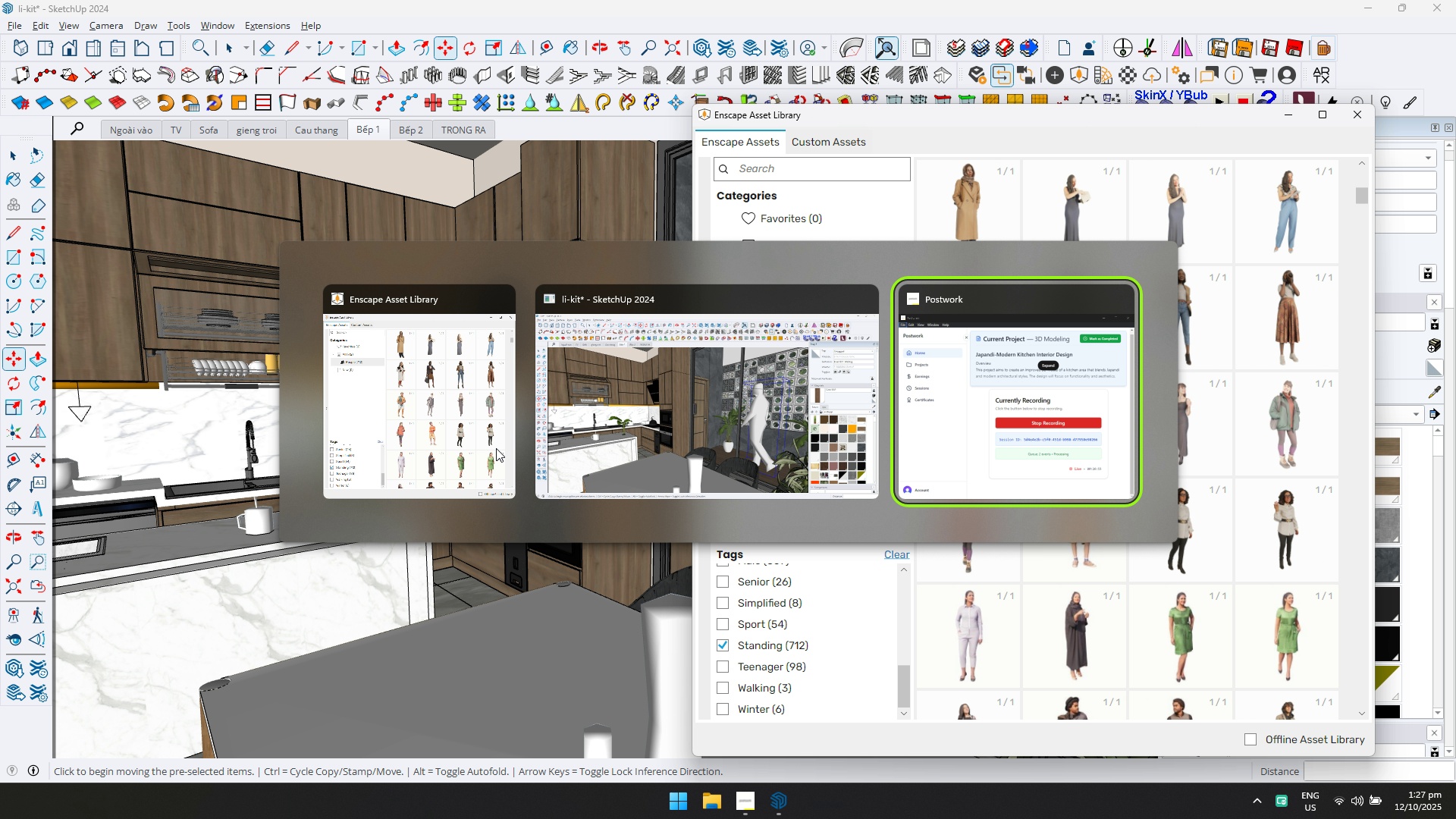 
key(Alt+Tab)